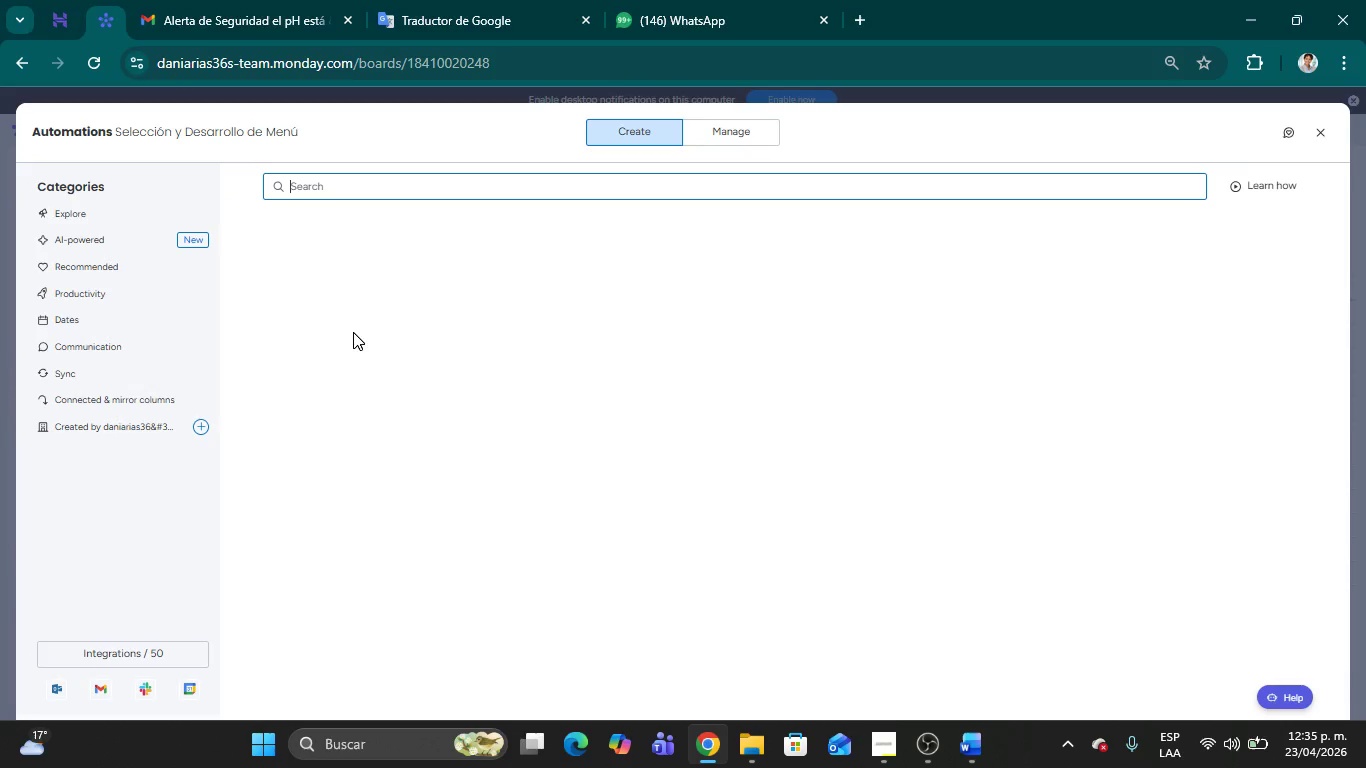 
wait(5.06)
 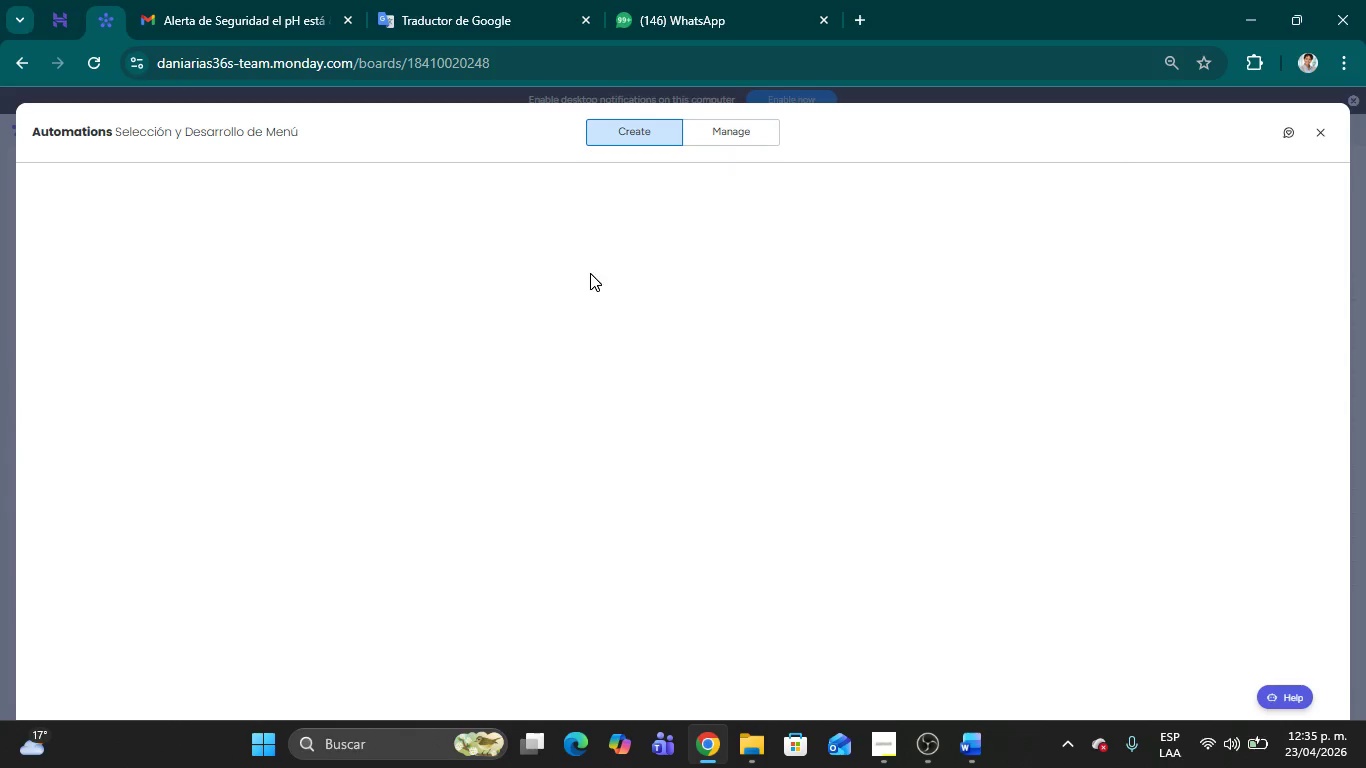 
left_click([384, 328])
 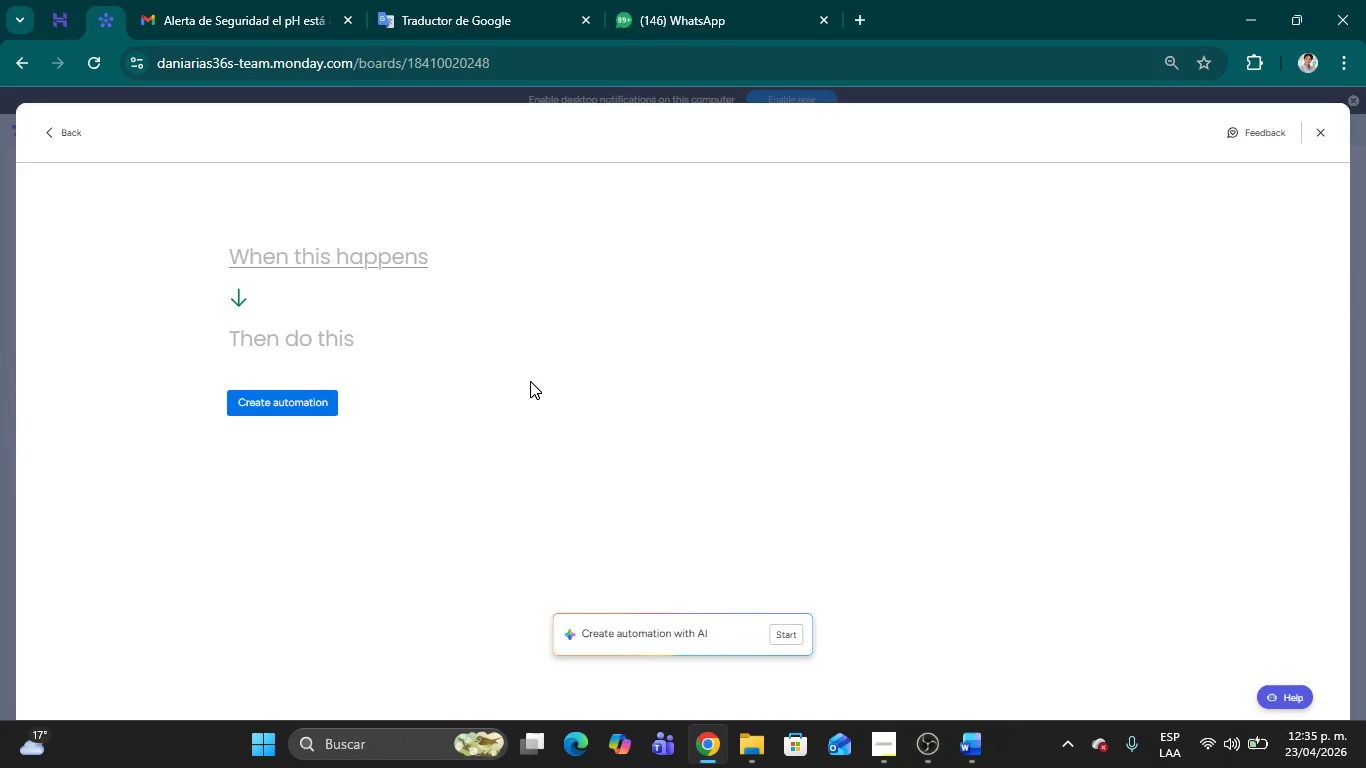 
wait(43.52)
 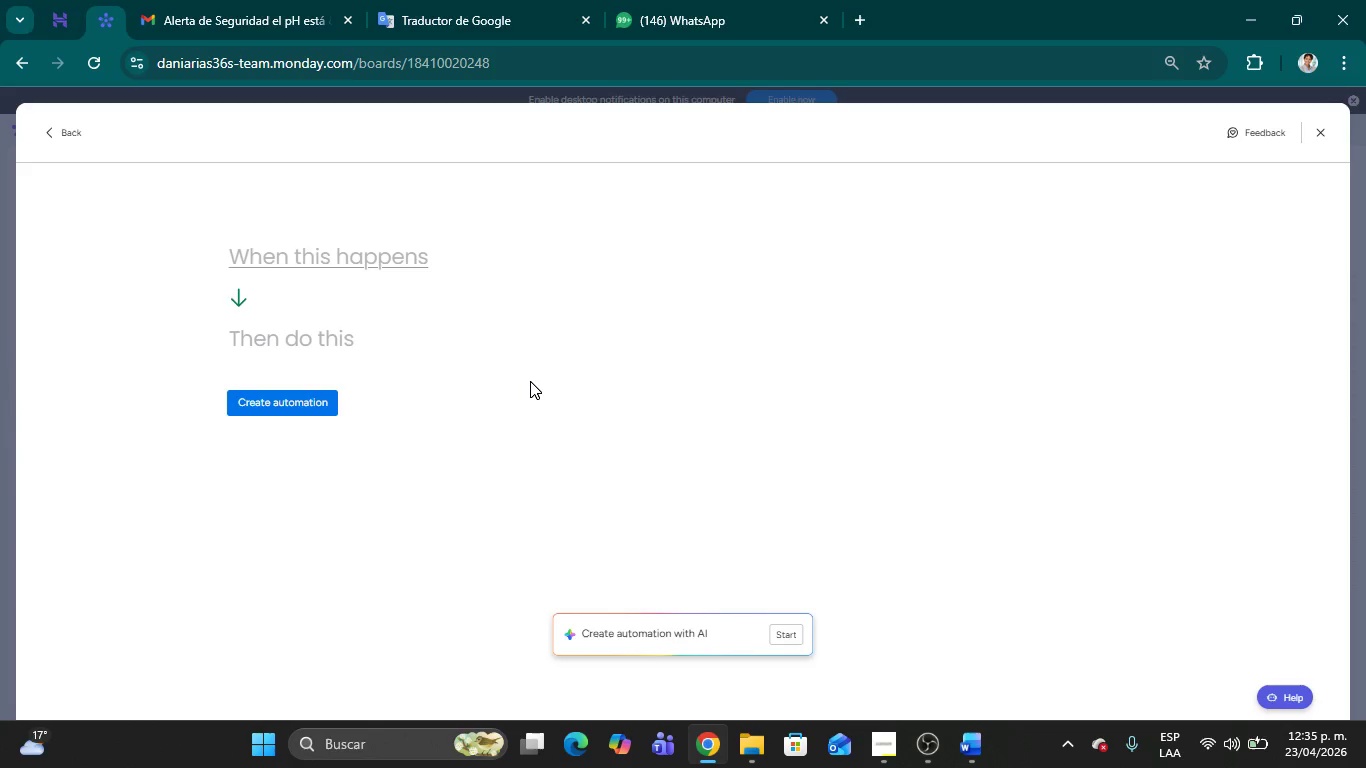 
left_click([306, 254])
 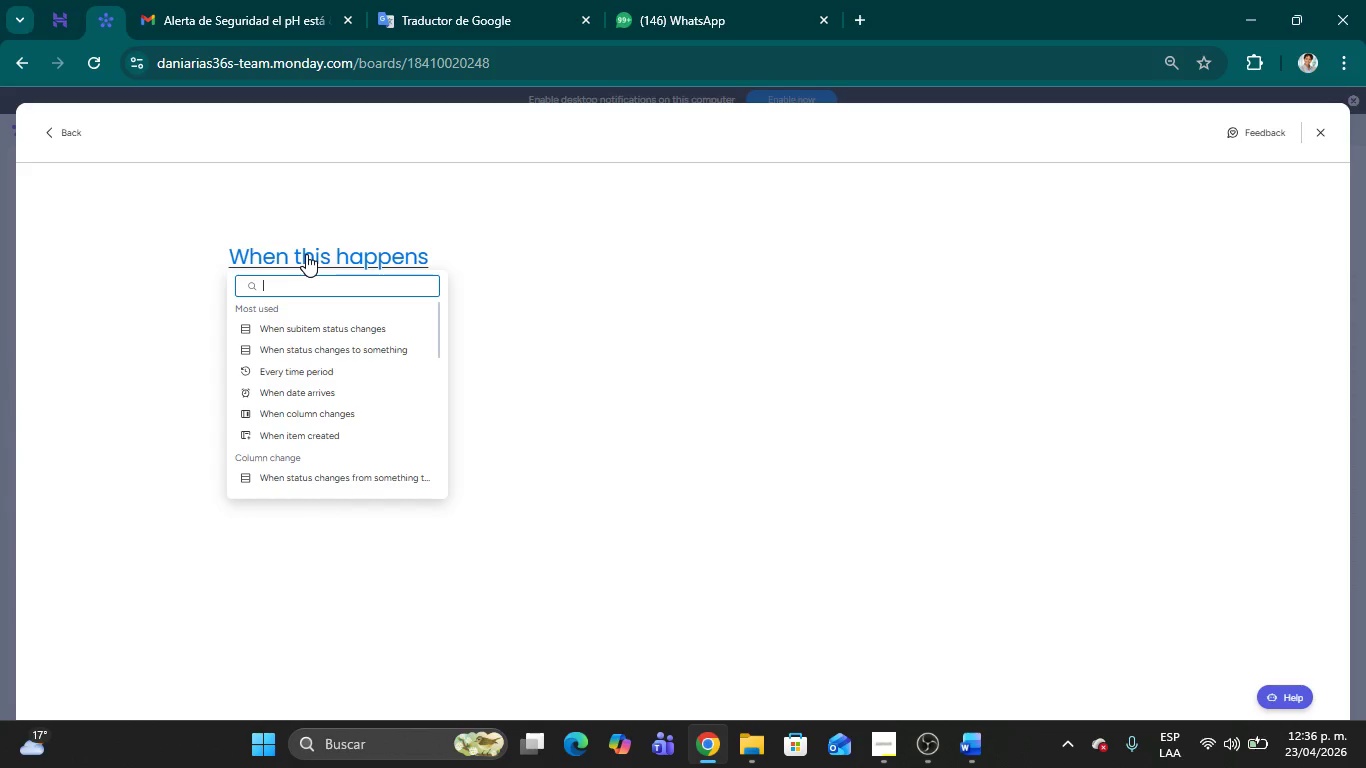 
wait(9.73)
 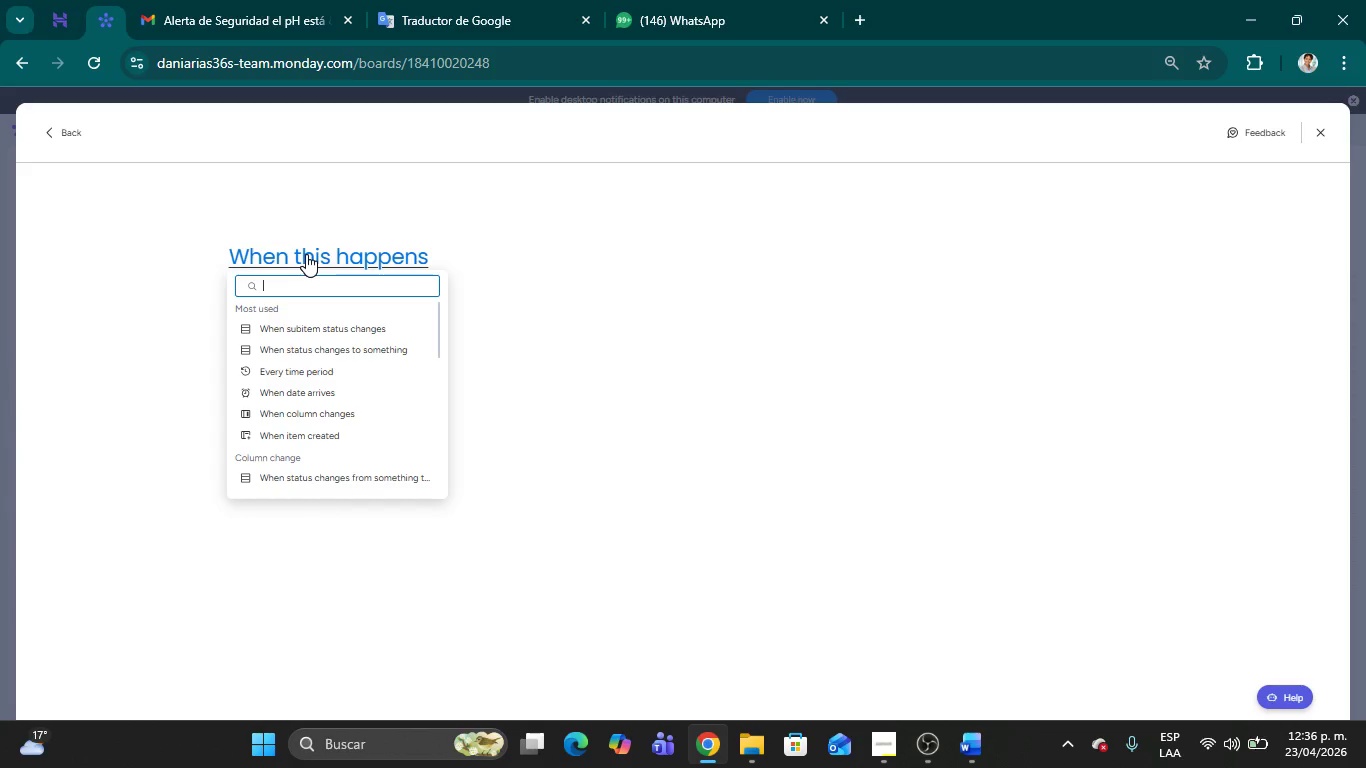 
key(B)
 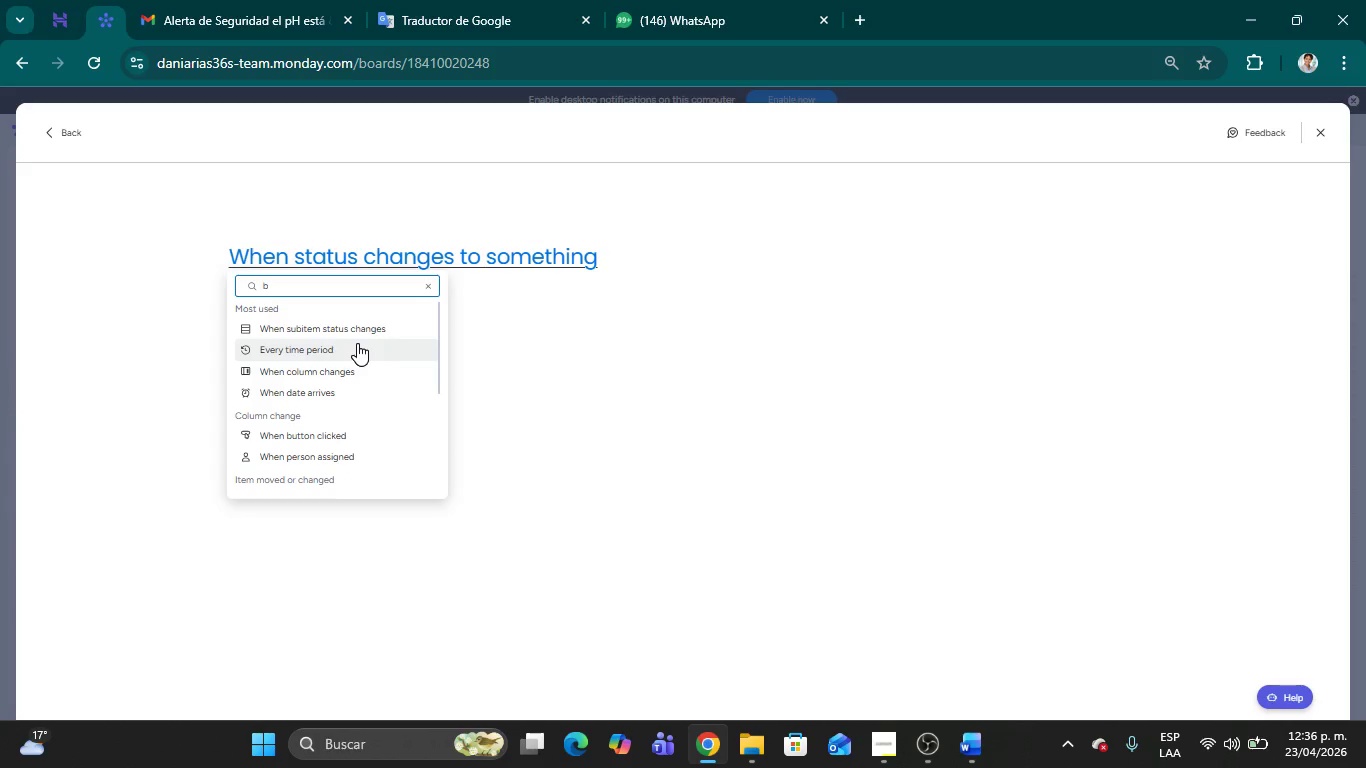 
key(Backspace)
 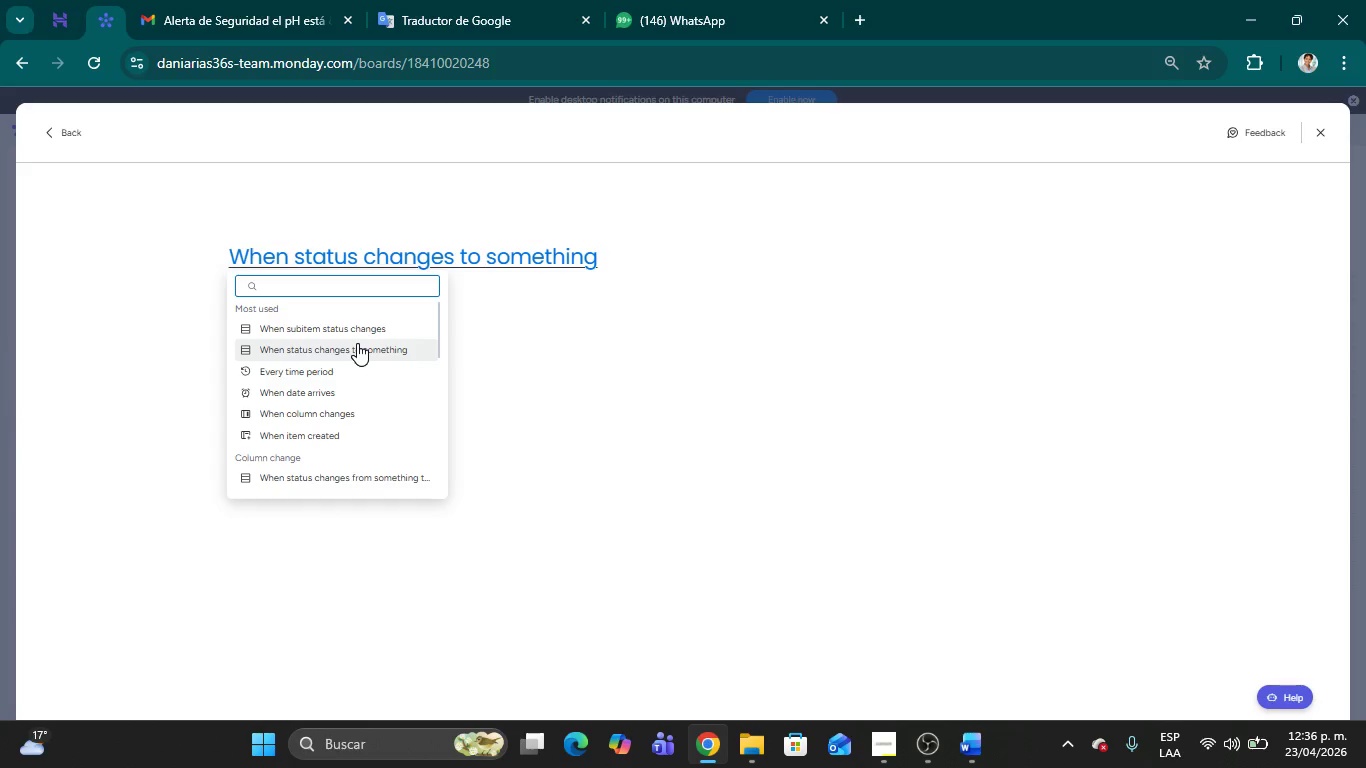 
wait(16.83)
 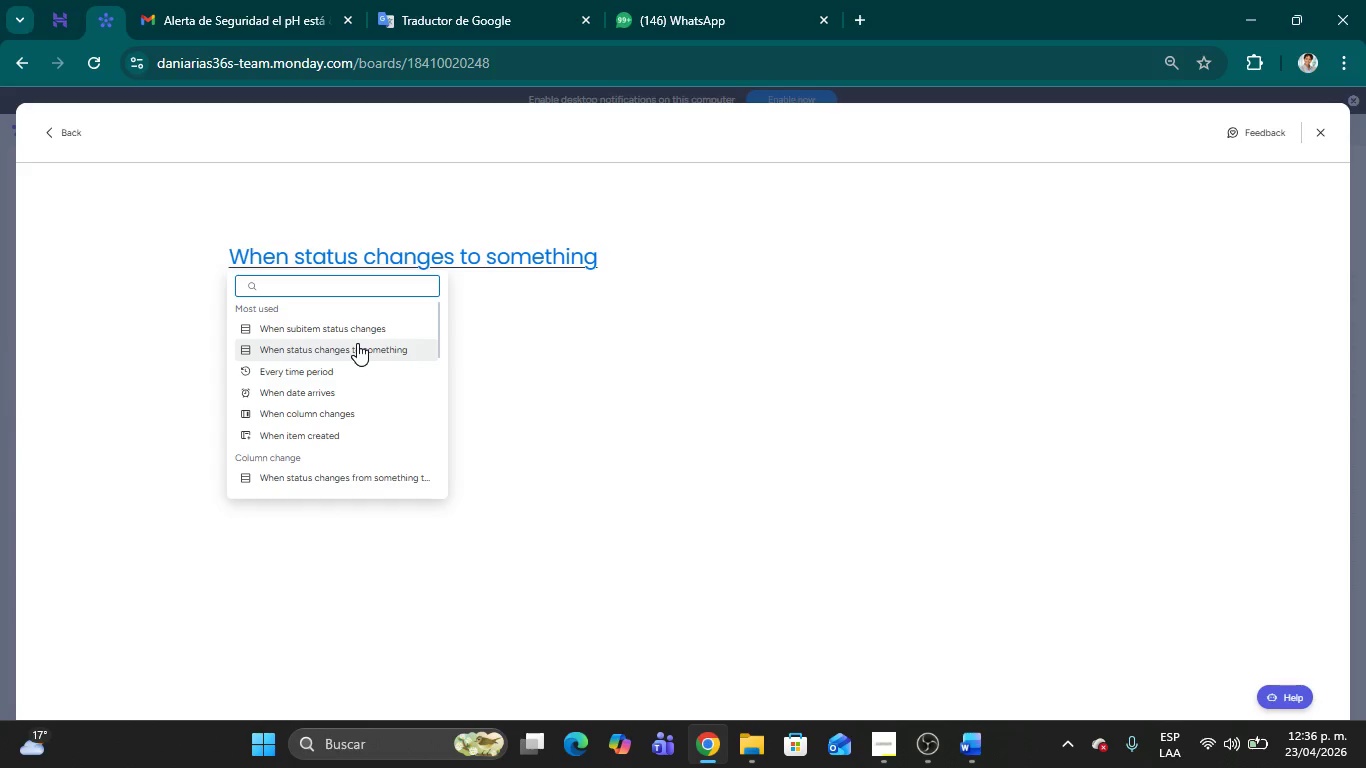 
type(Boa)
 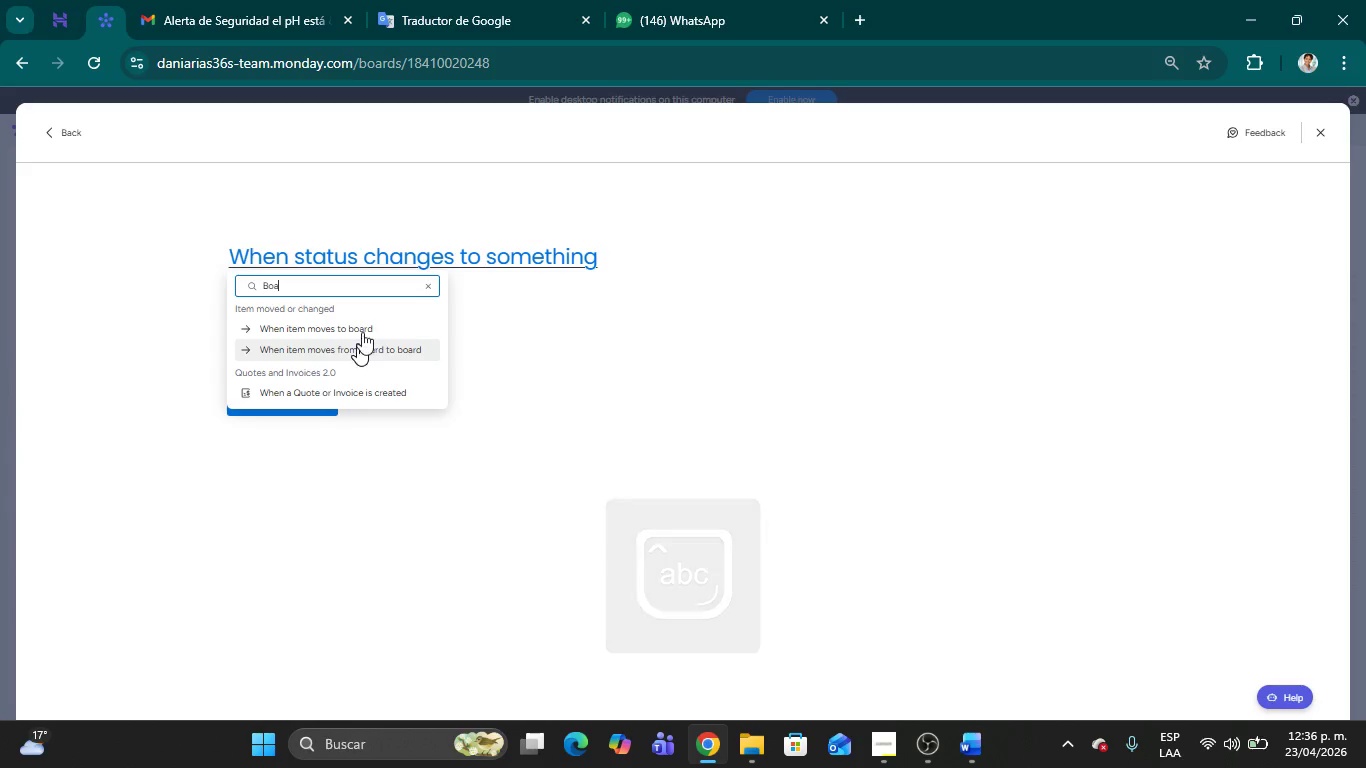 
left_click([351, 350])
 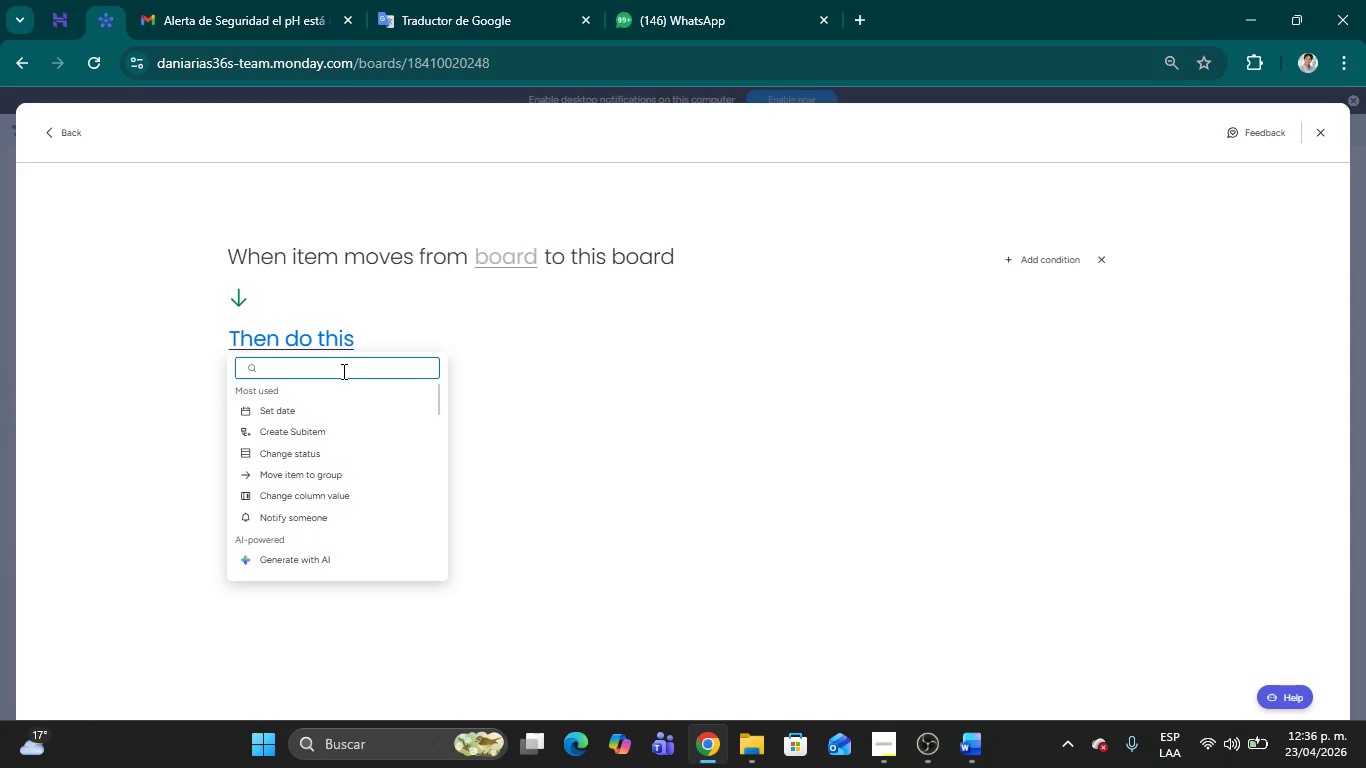 
wait(11.25)
 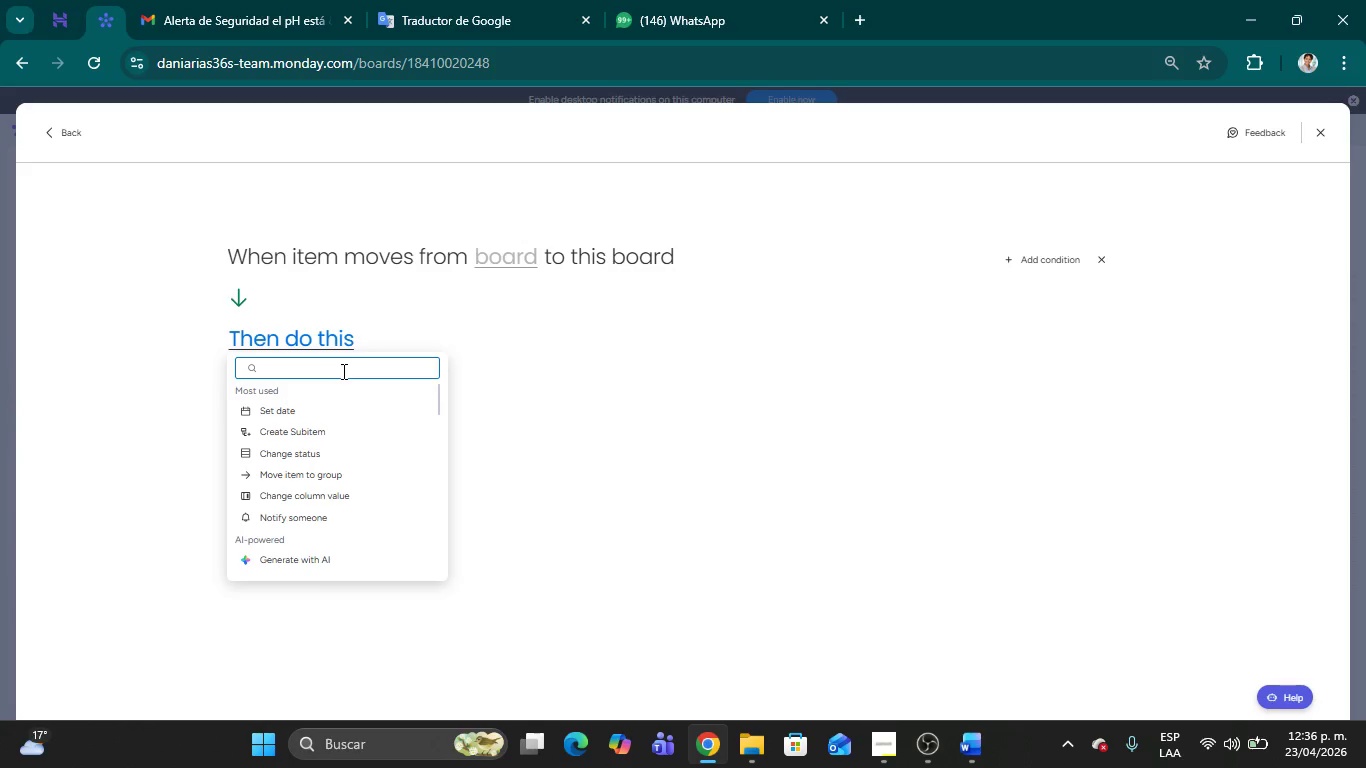 
left_click([1099, 267])
 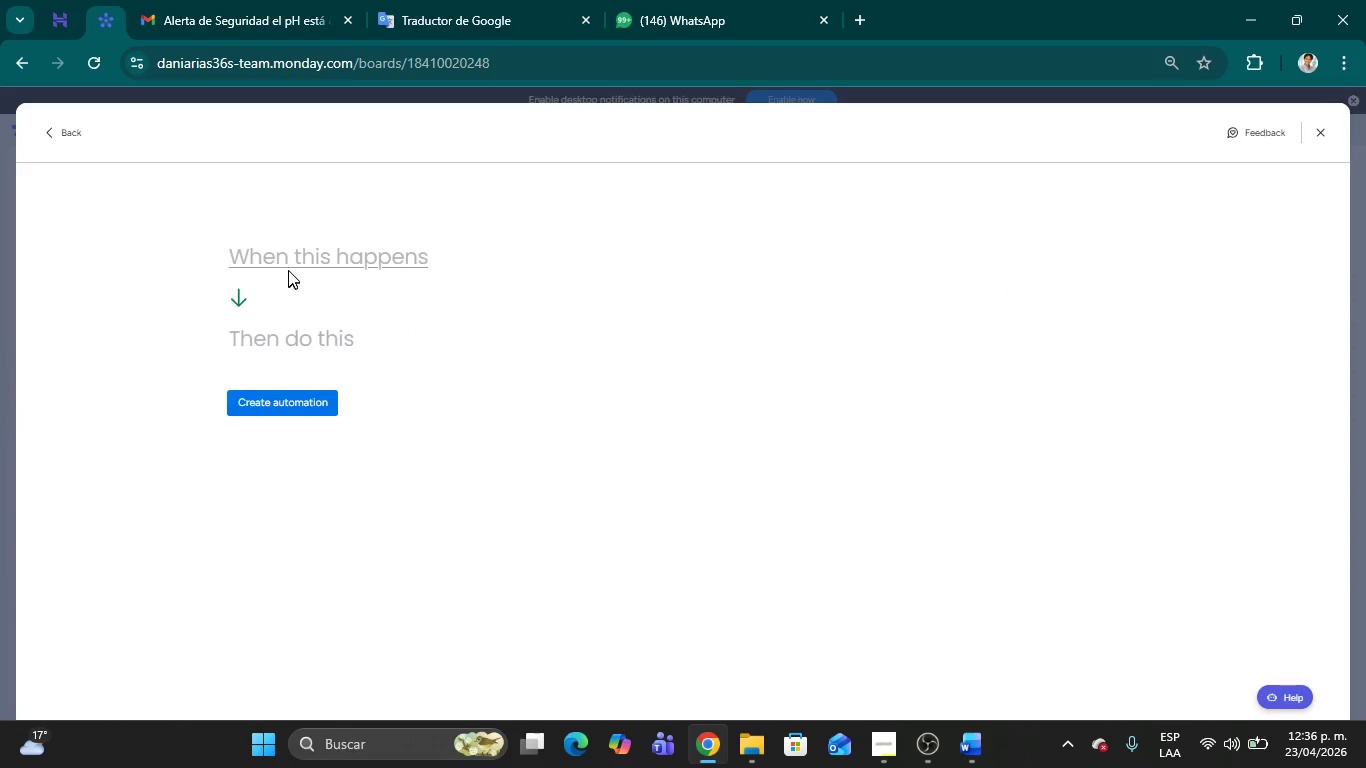 
left_click([284, 263])
 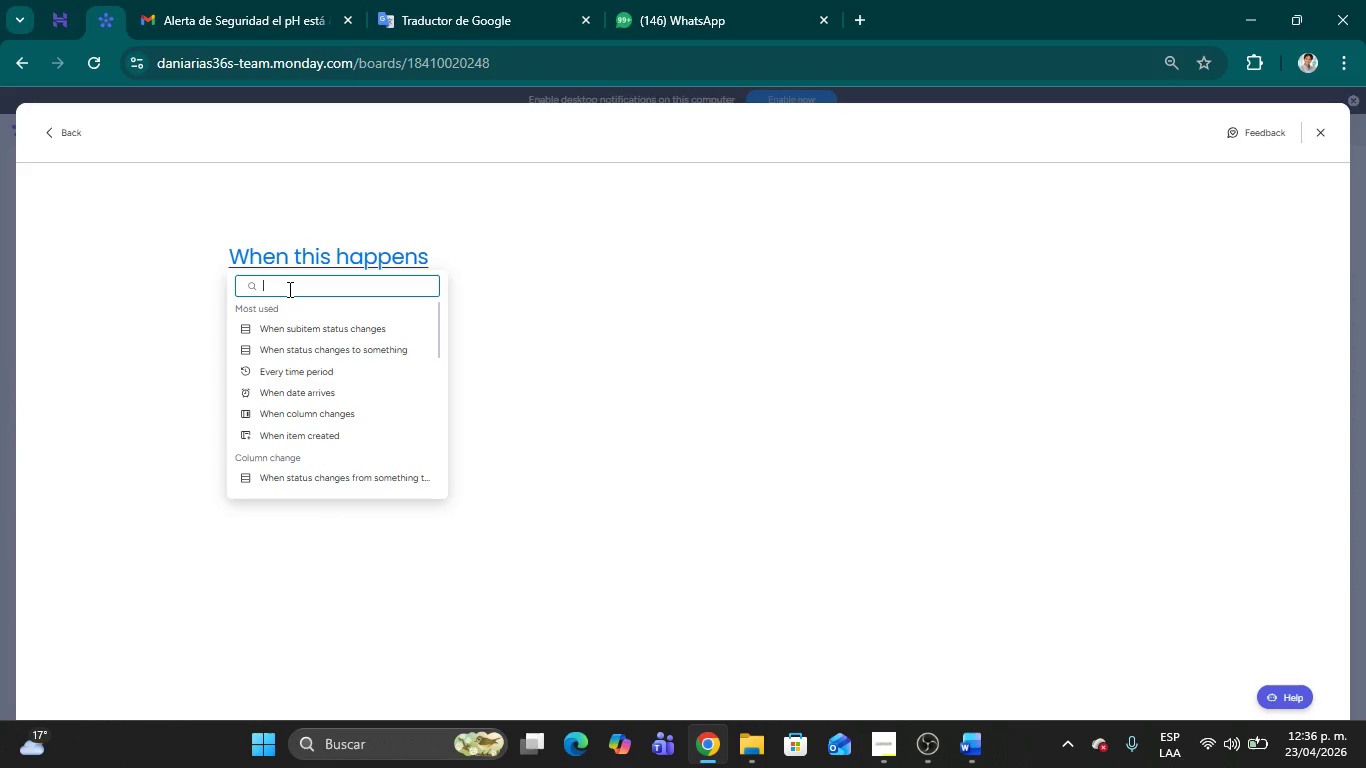 
left_click([288, 289])
 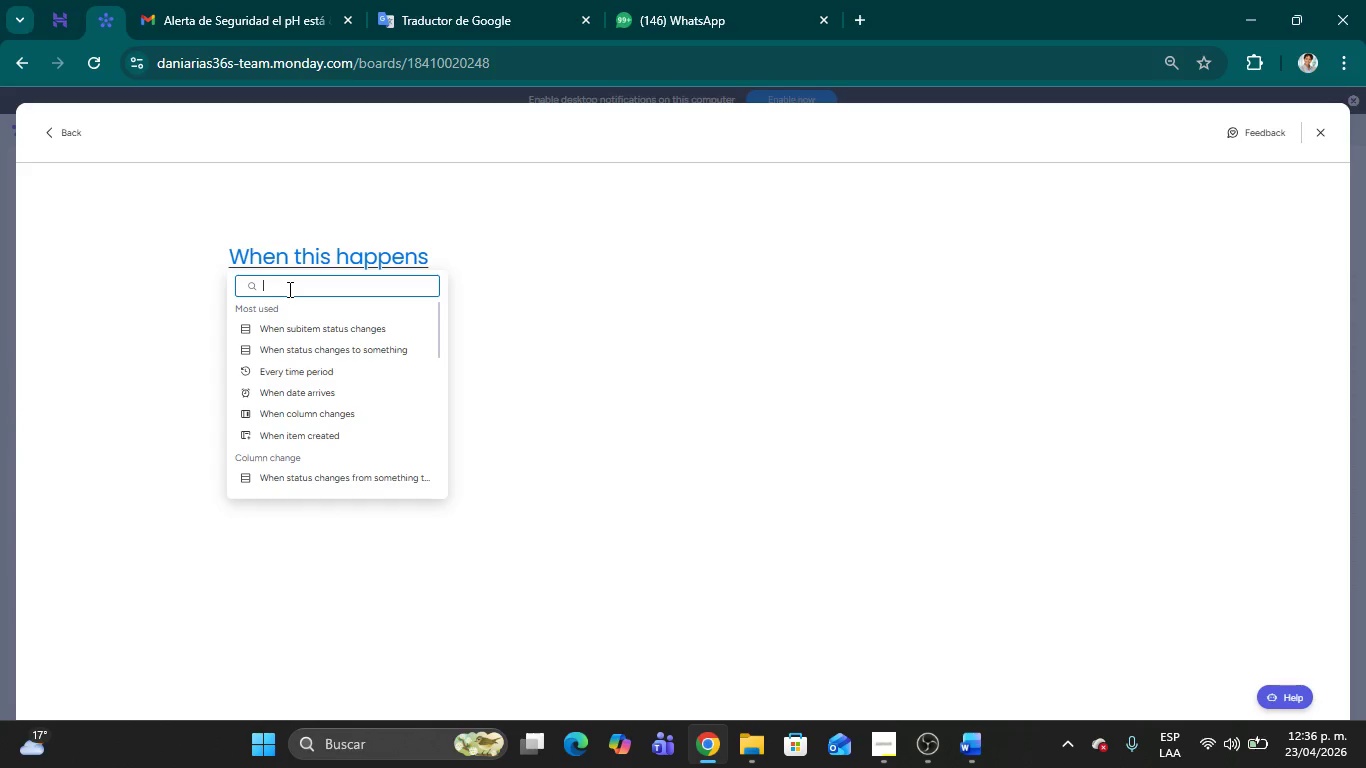 
type(When sattus )
key(Backspace)
key(Backspace)
key(Backspace)
key(Backspace)
key(Backspace)
key(Backspace)
type(tatus )
 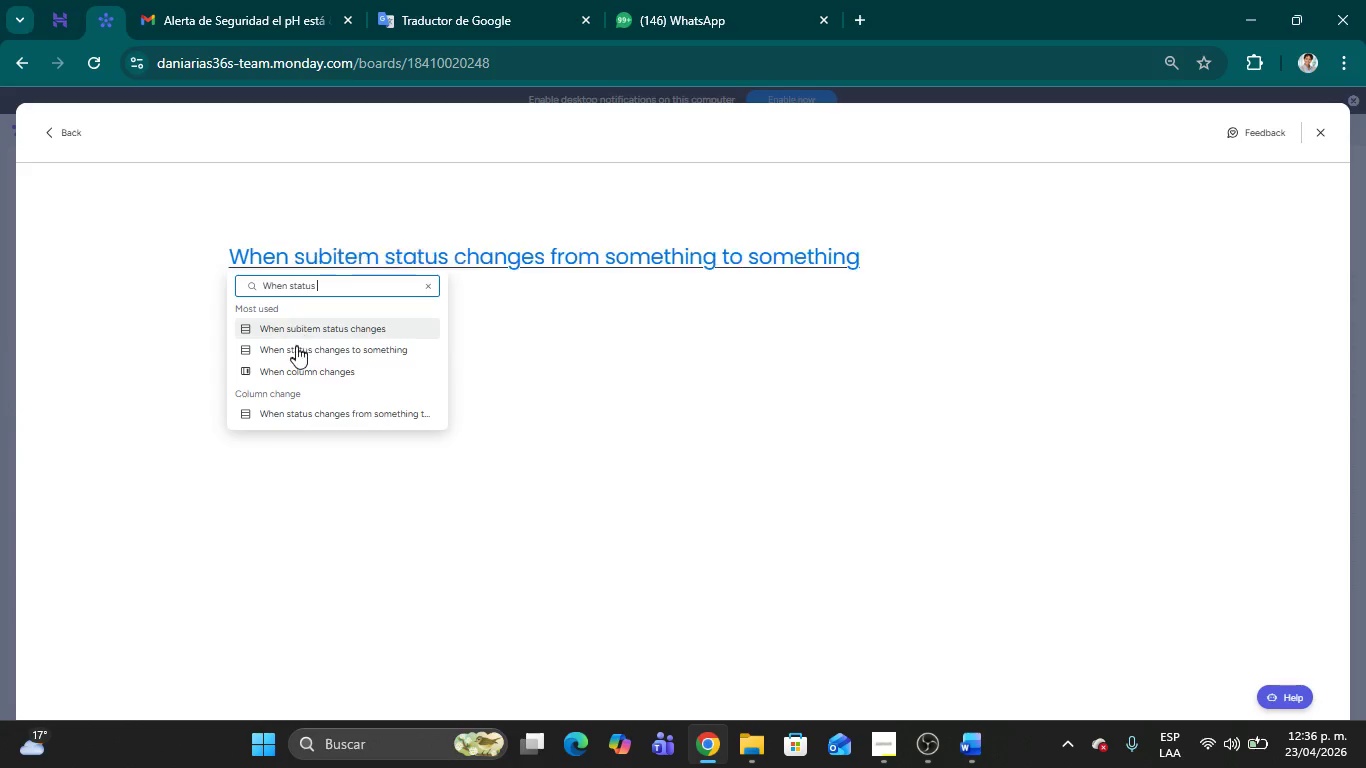 
wait(6.08)
 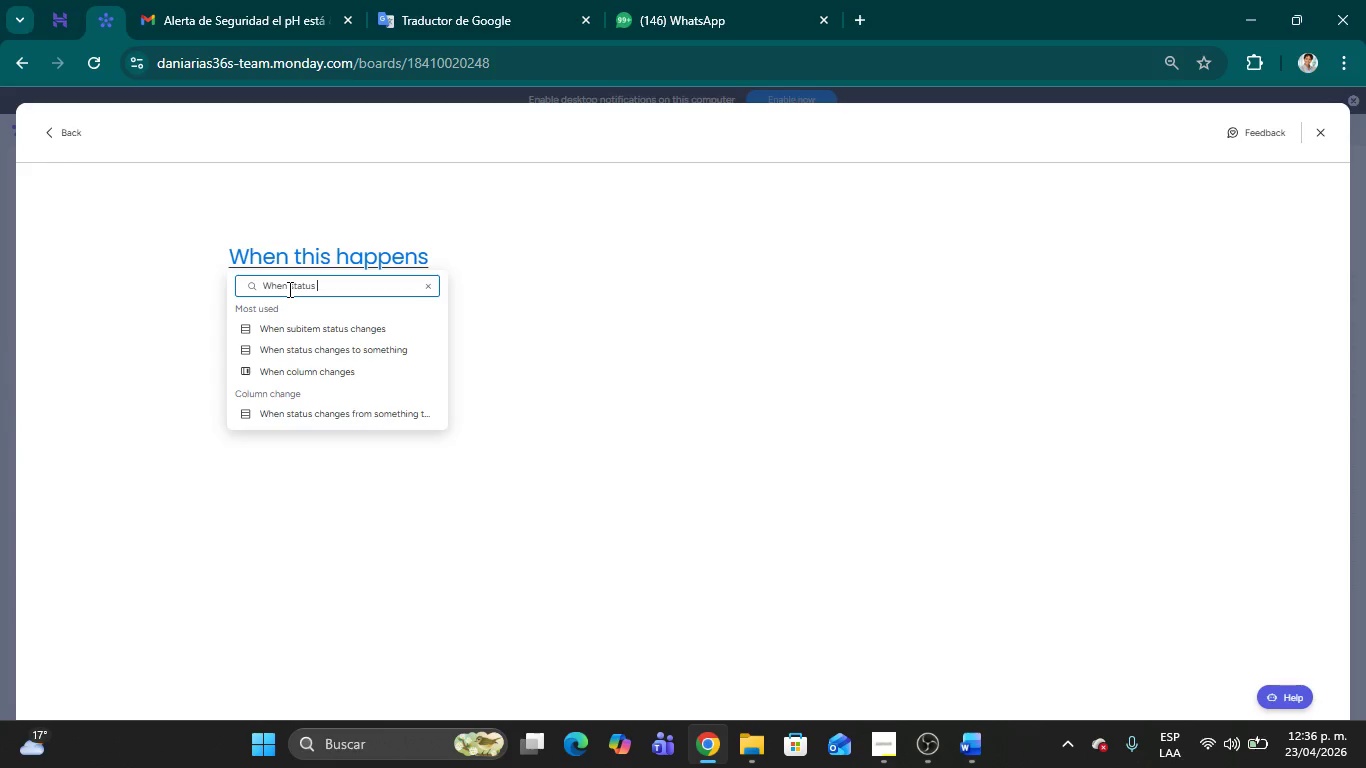 
left_click([302, 352])
 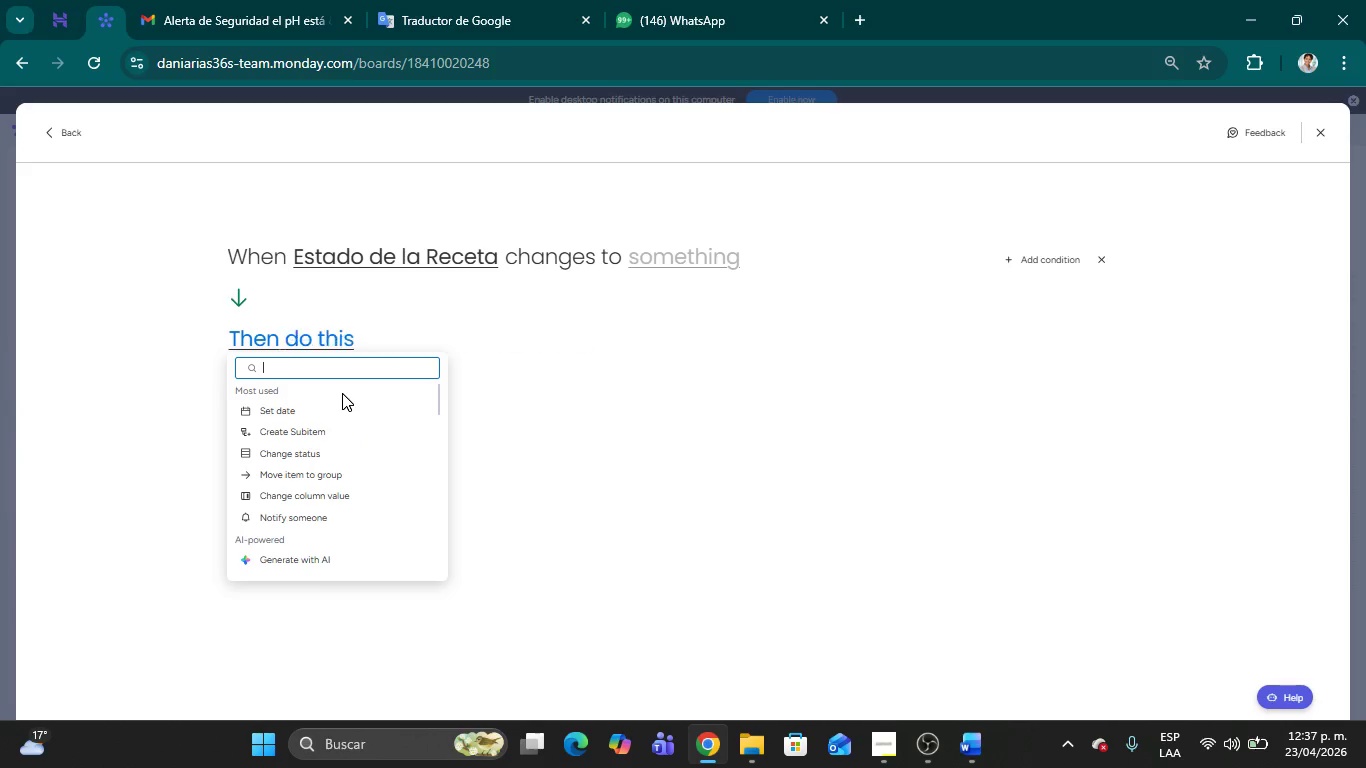 
wait(16.25)
 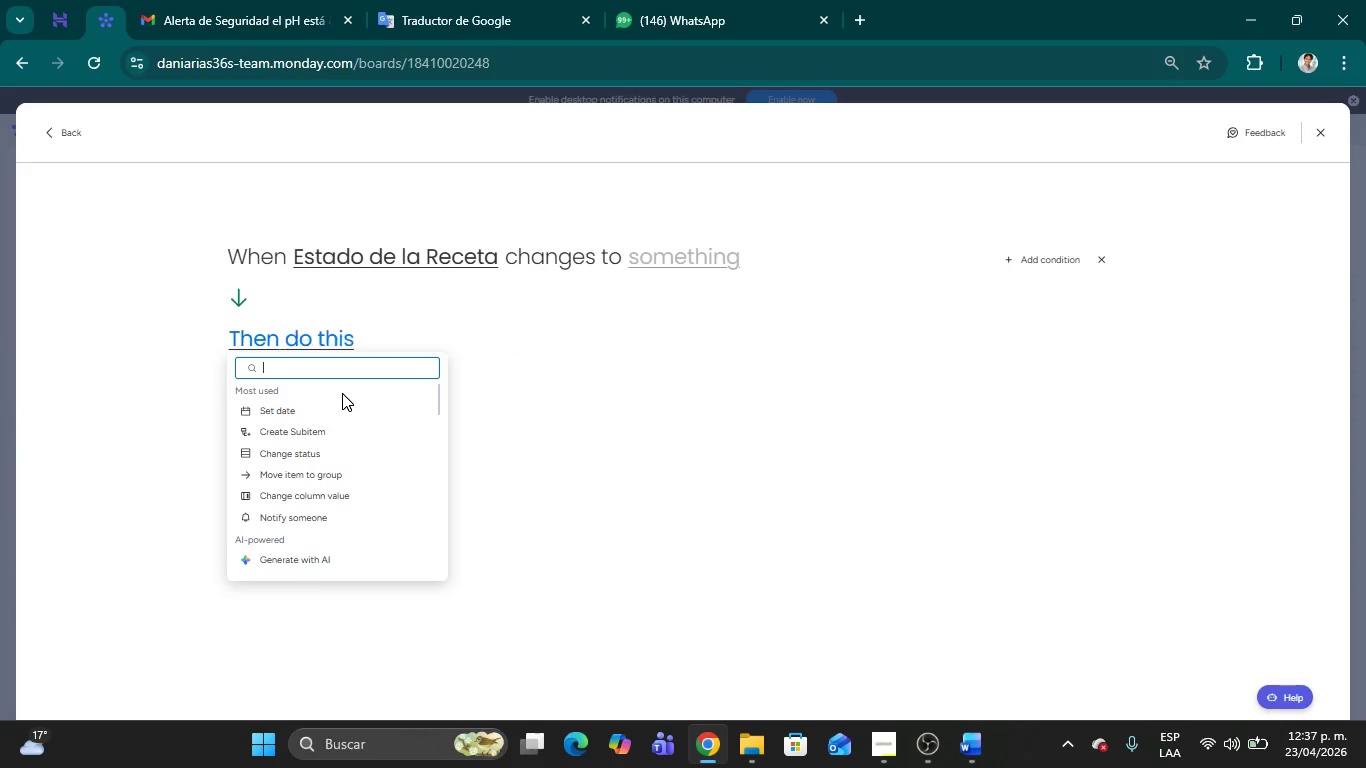 
type(cra)
 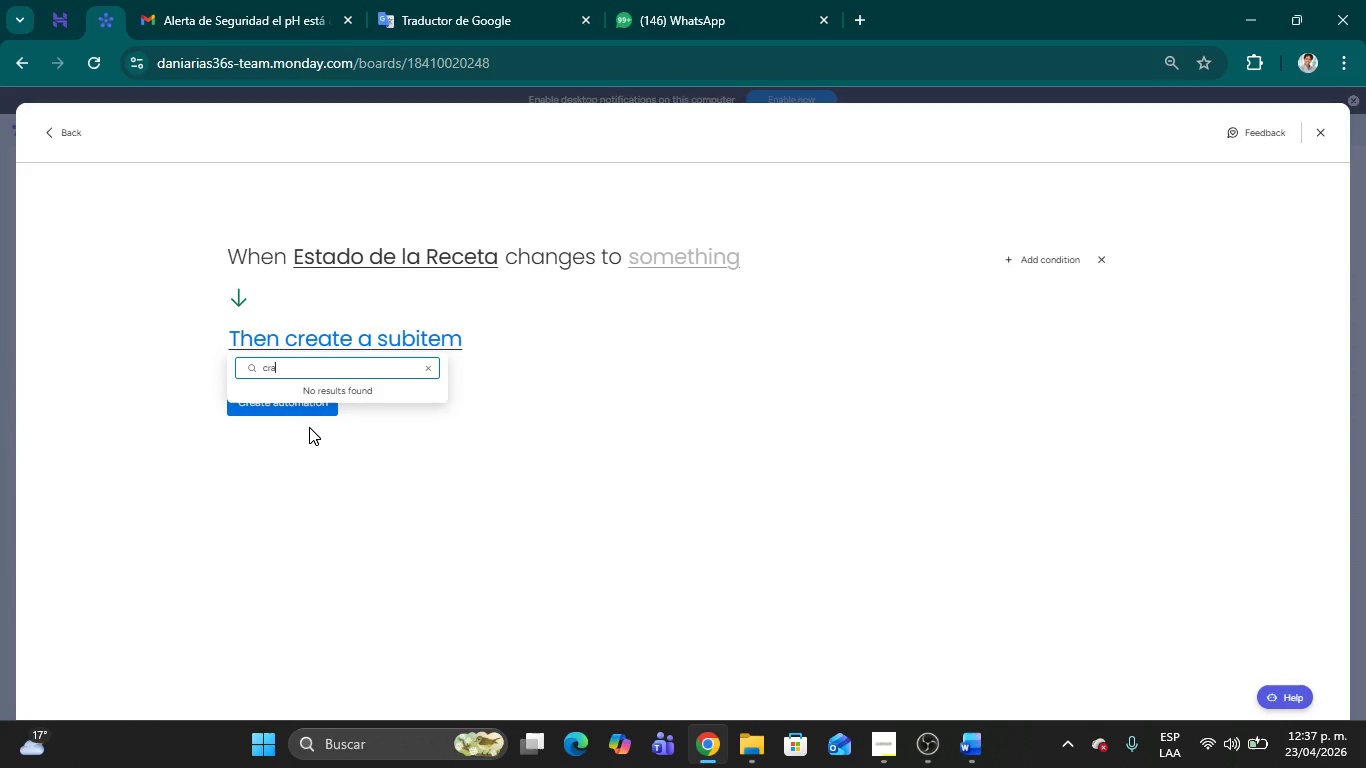 
key(Enter)
 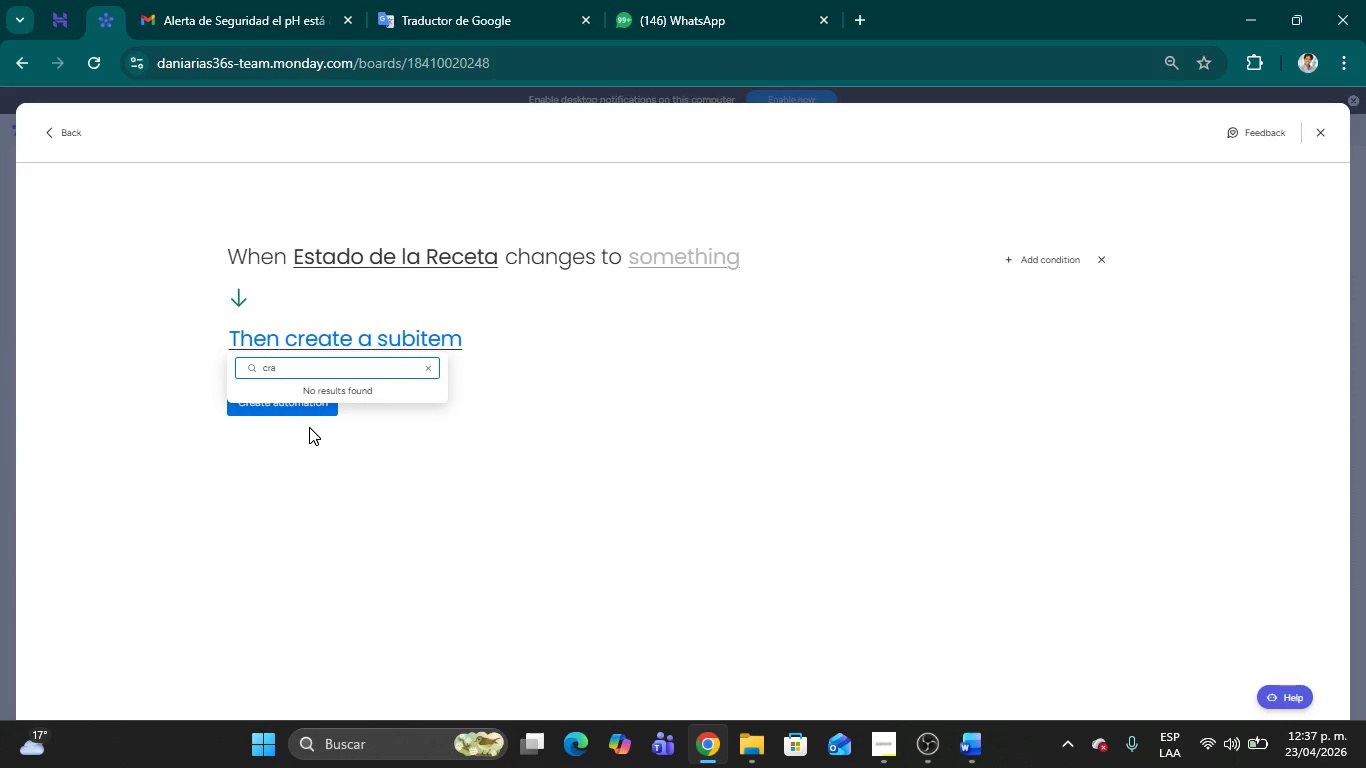 
key(Enter)
 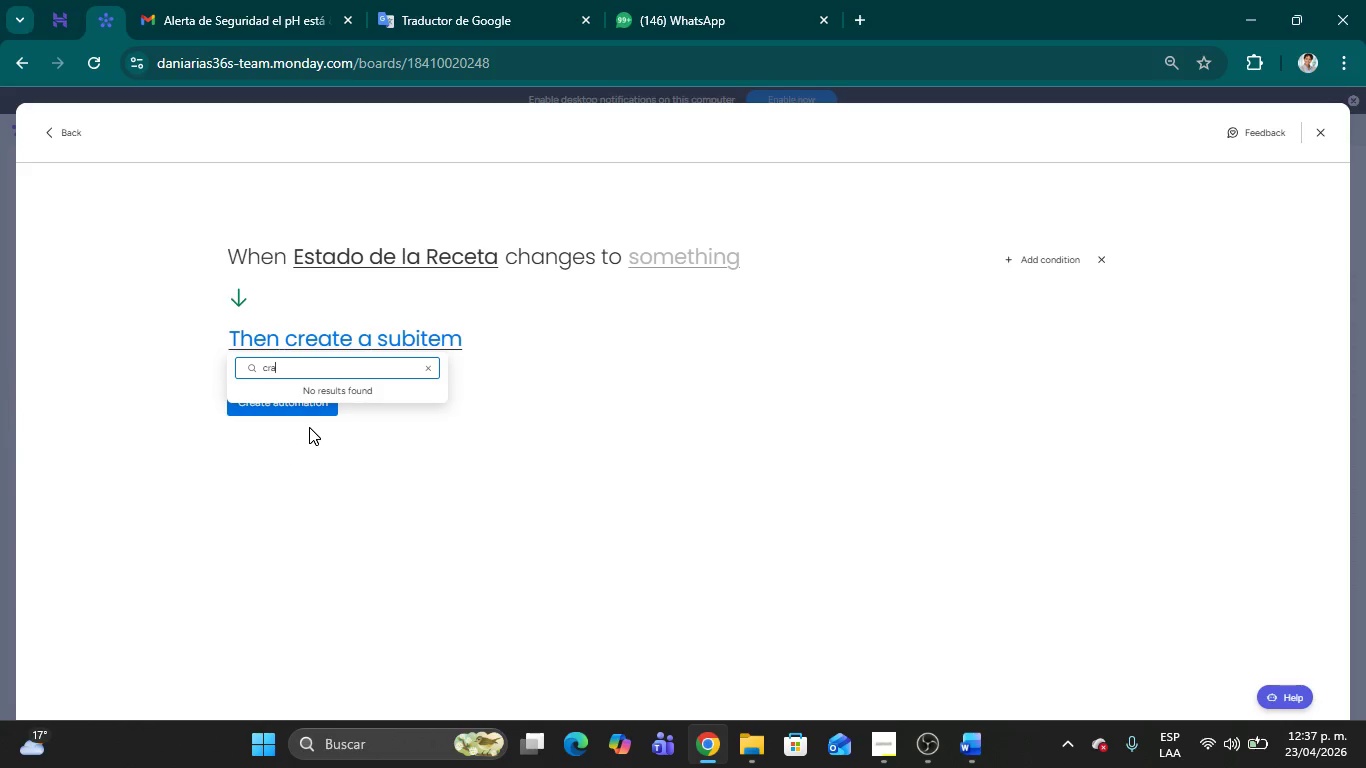 
key(Backspace)
 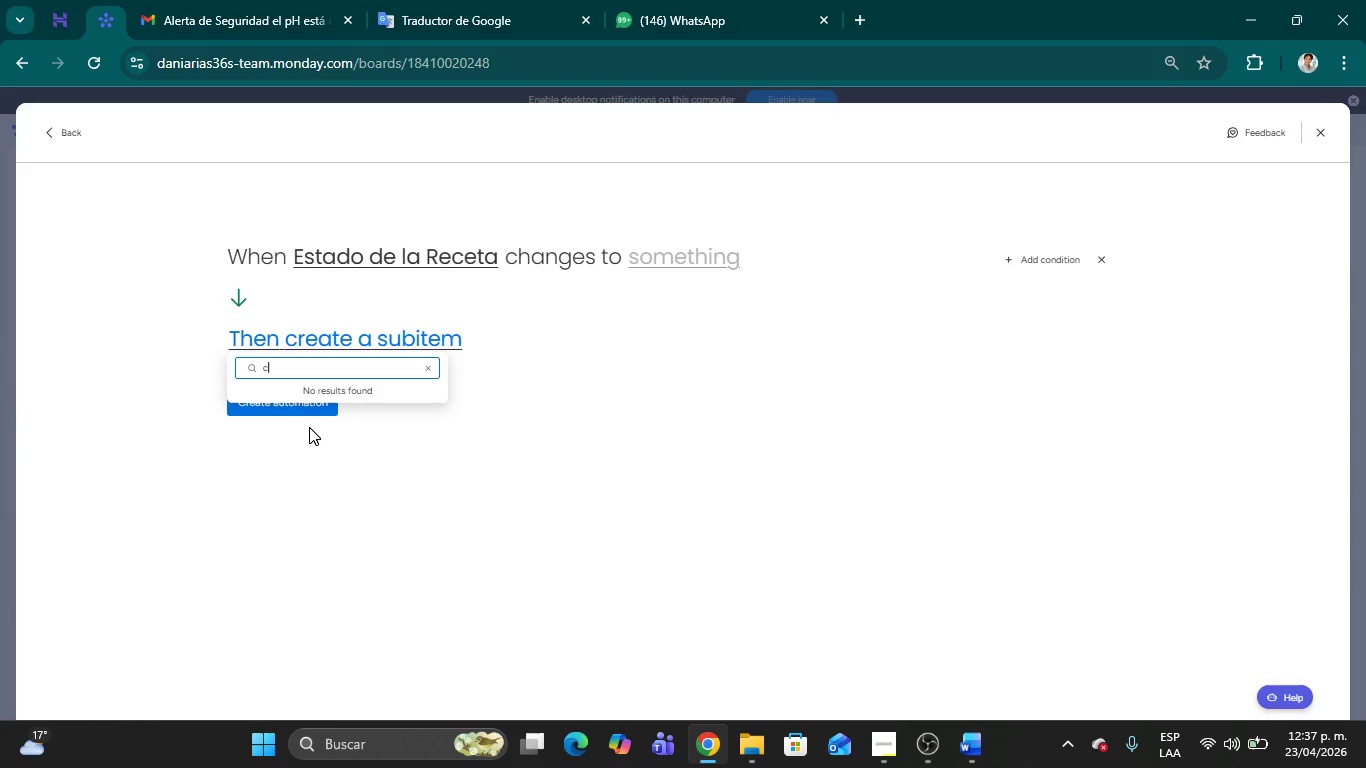 
key(Backspace)
 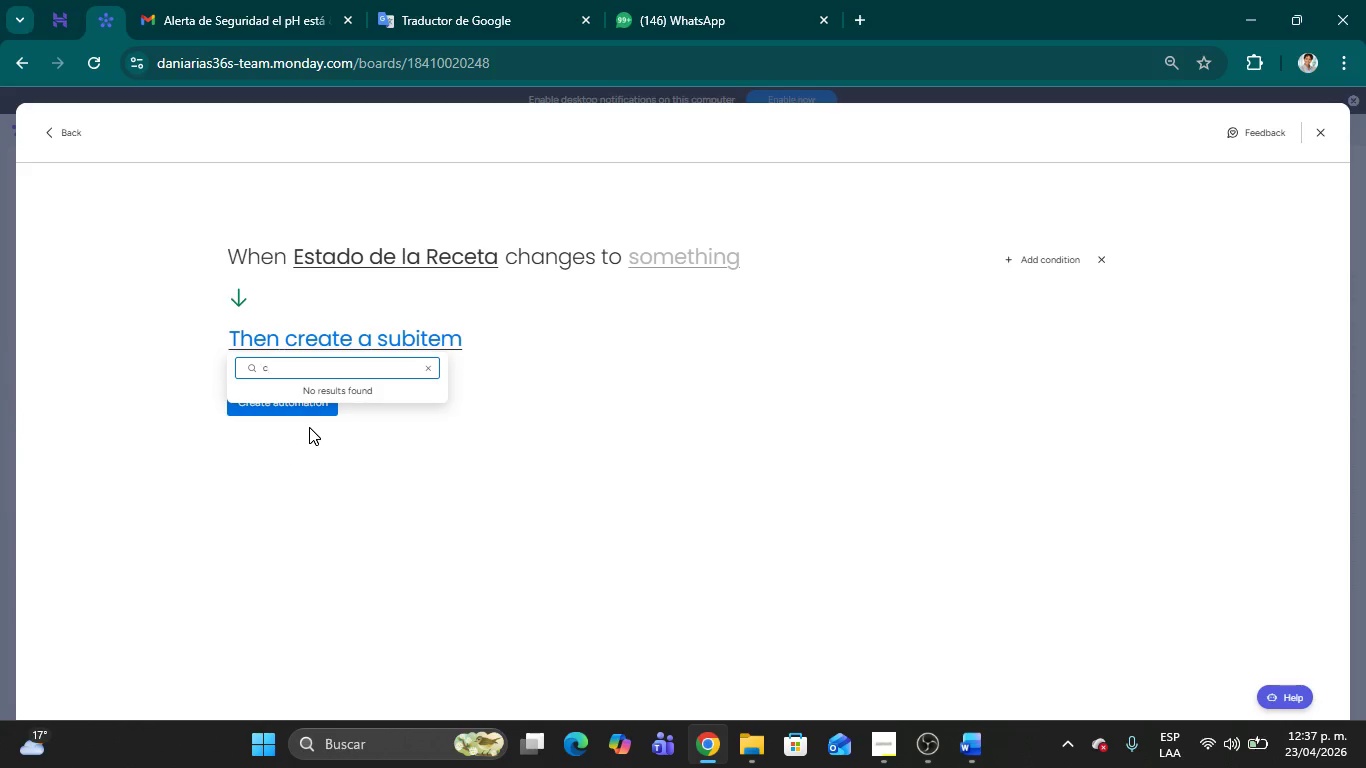 
key(Backspace)
 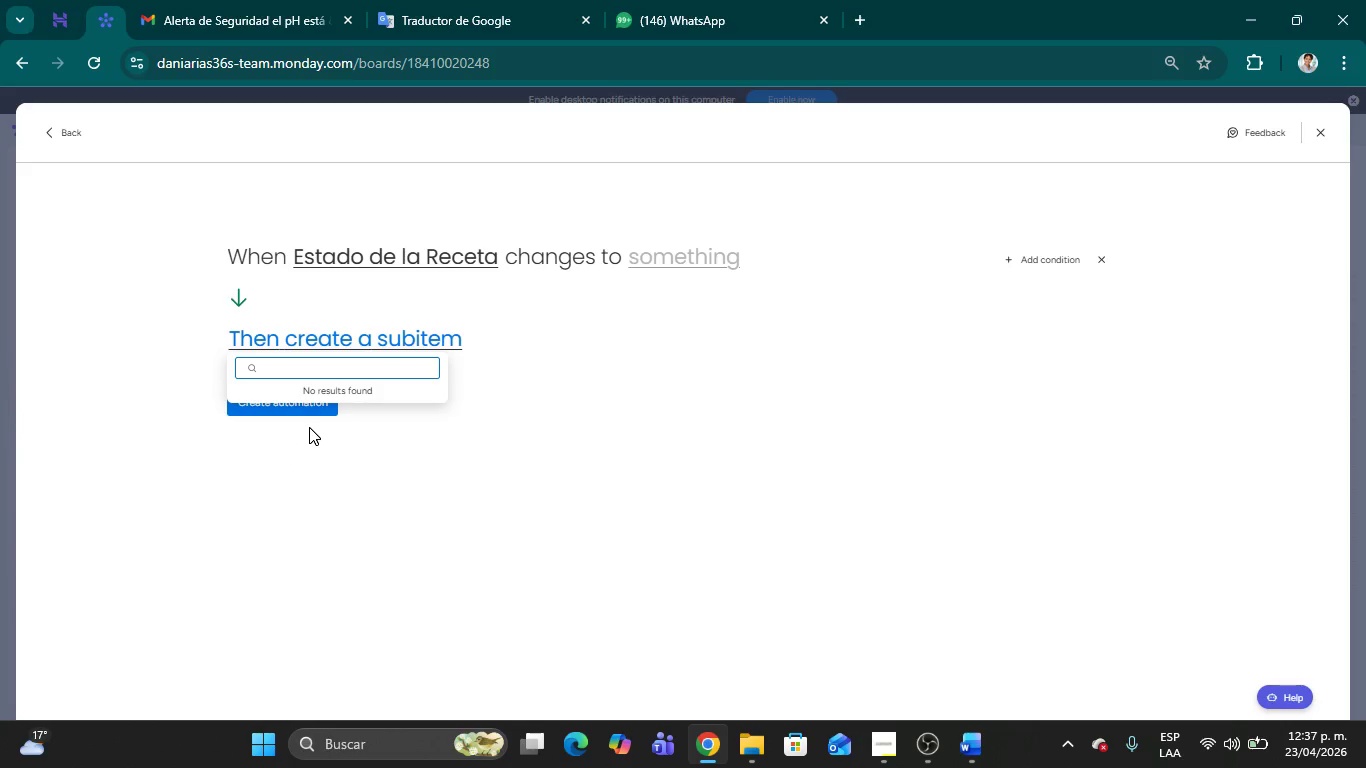 
key(Backspace)
 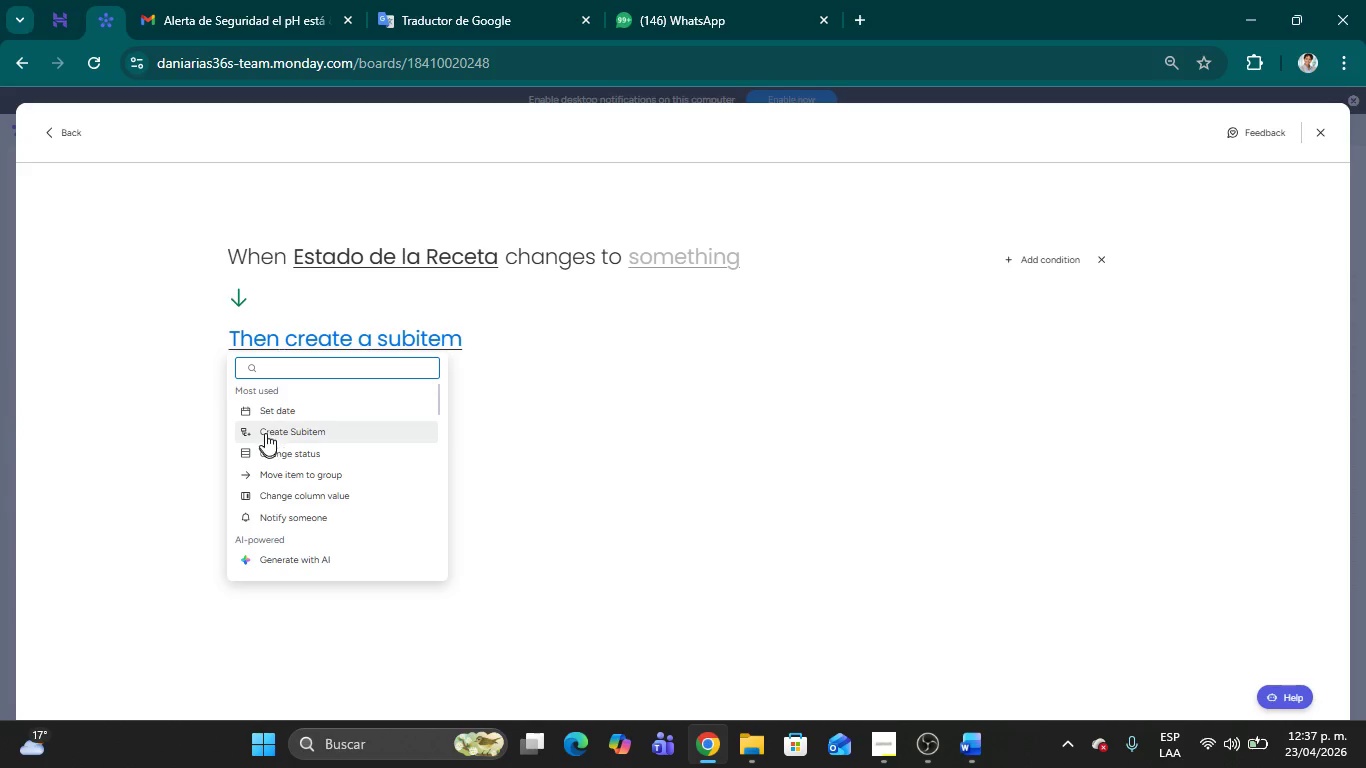 
left_click([268, 431])
 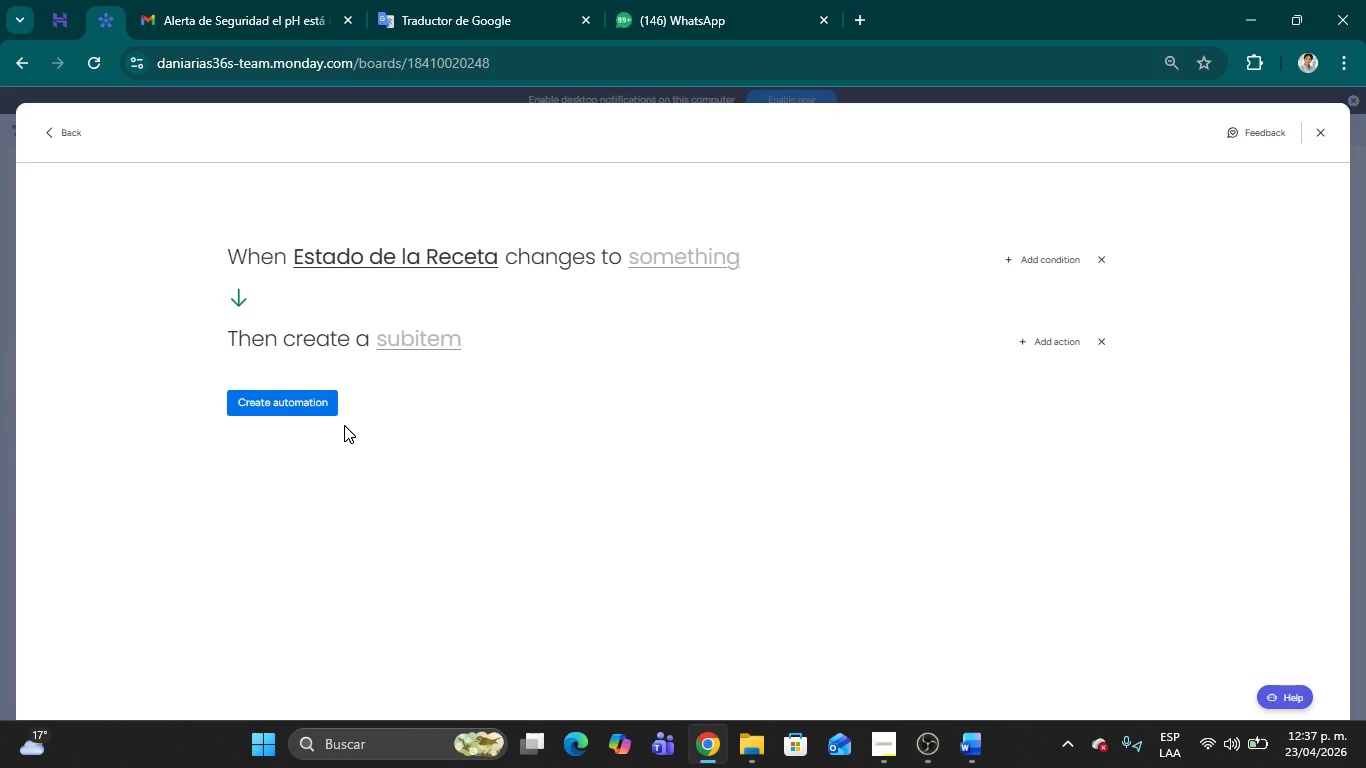 
wait(5.12)
 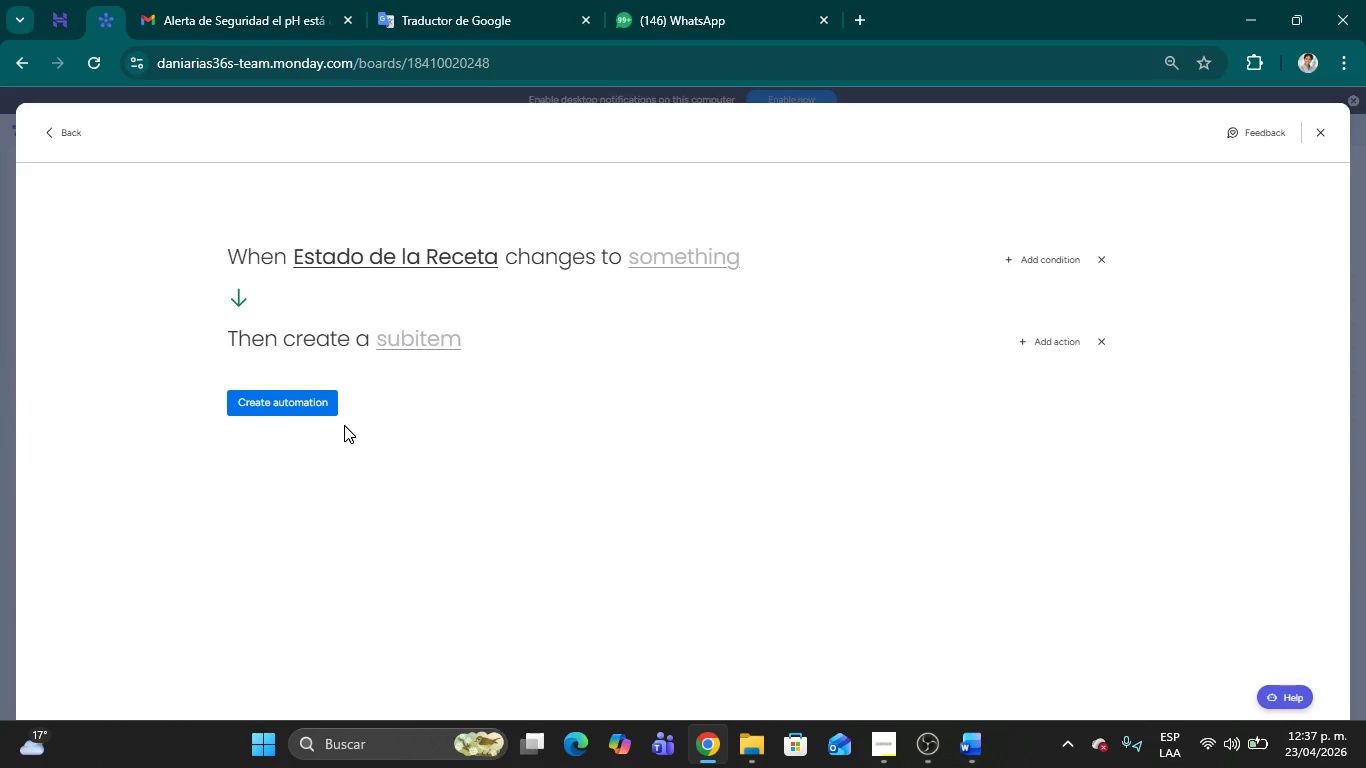 
left_click([1029, 331])
 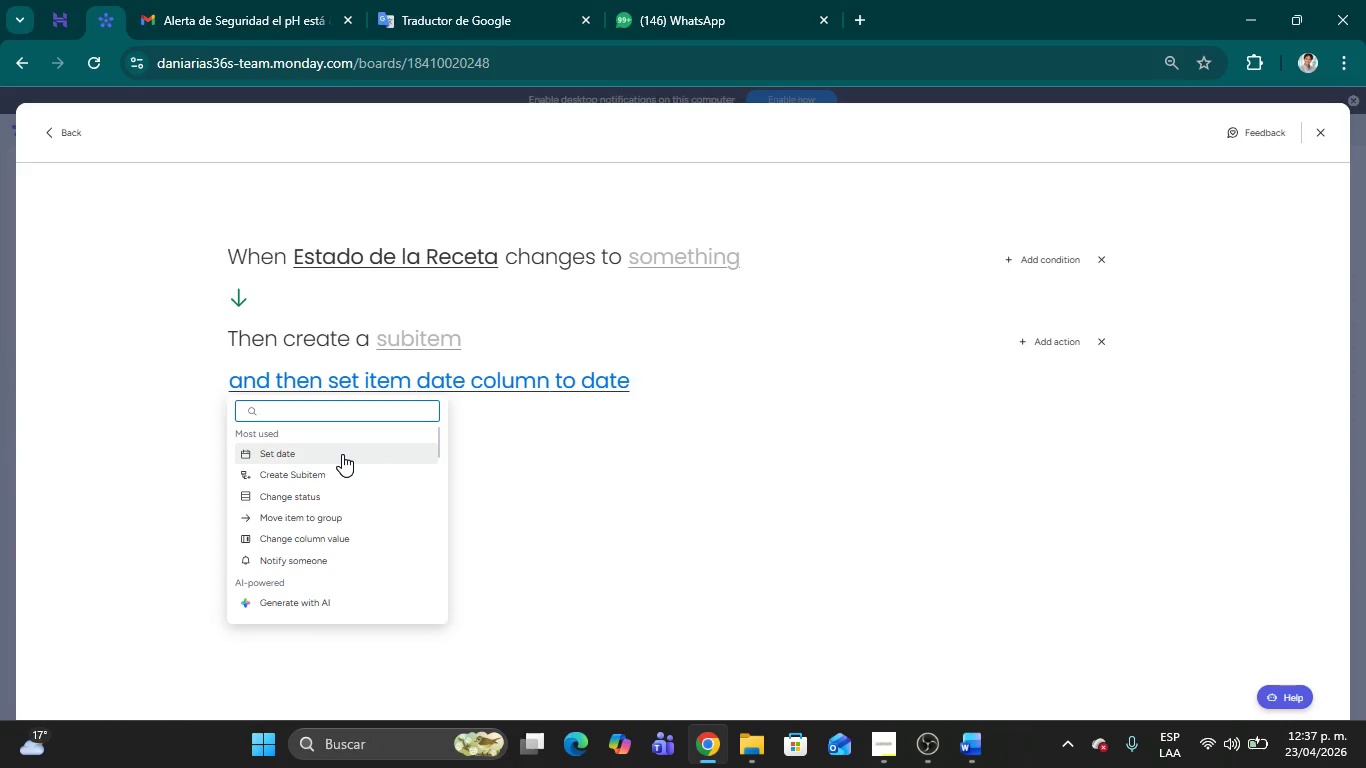 
wait(12.16)
 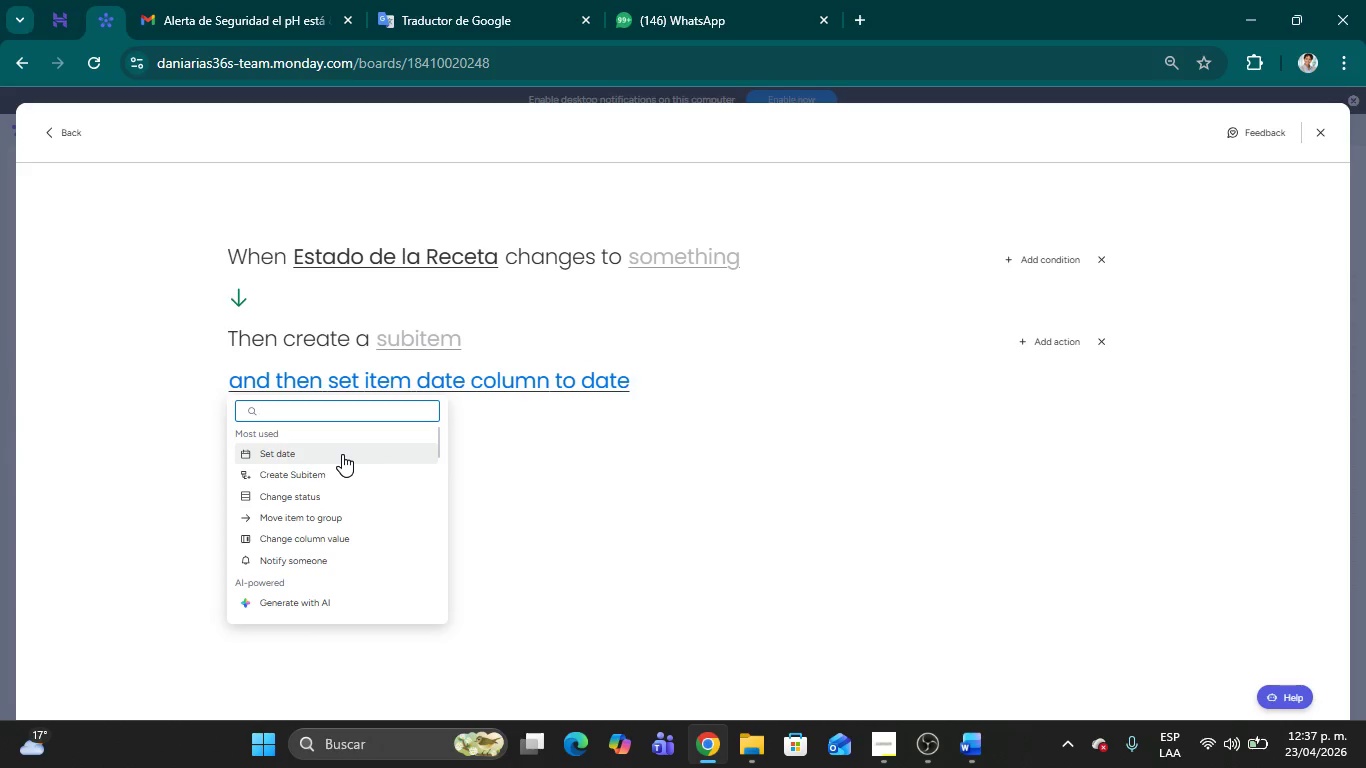 
scroll: coordinate [353, 503], scroll_direction: down, amount: 3.0
 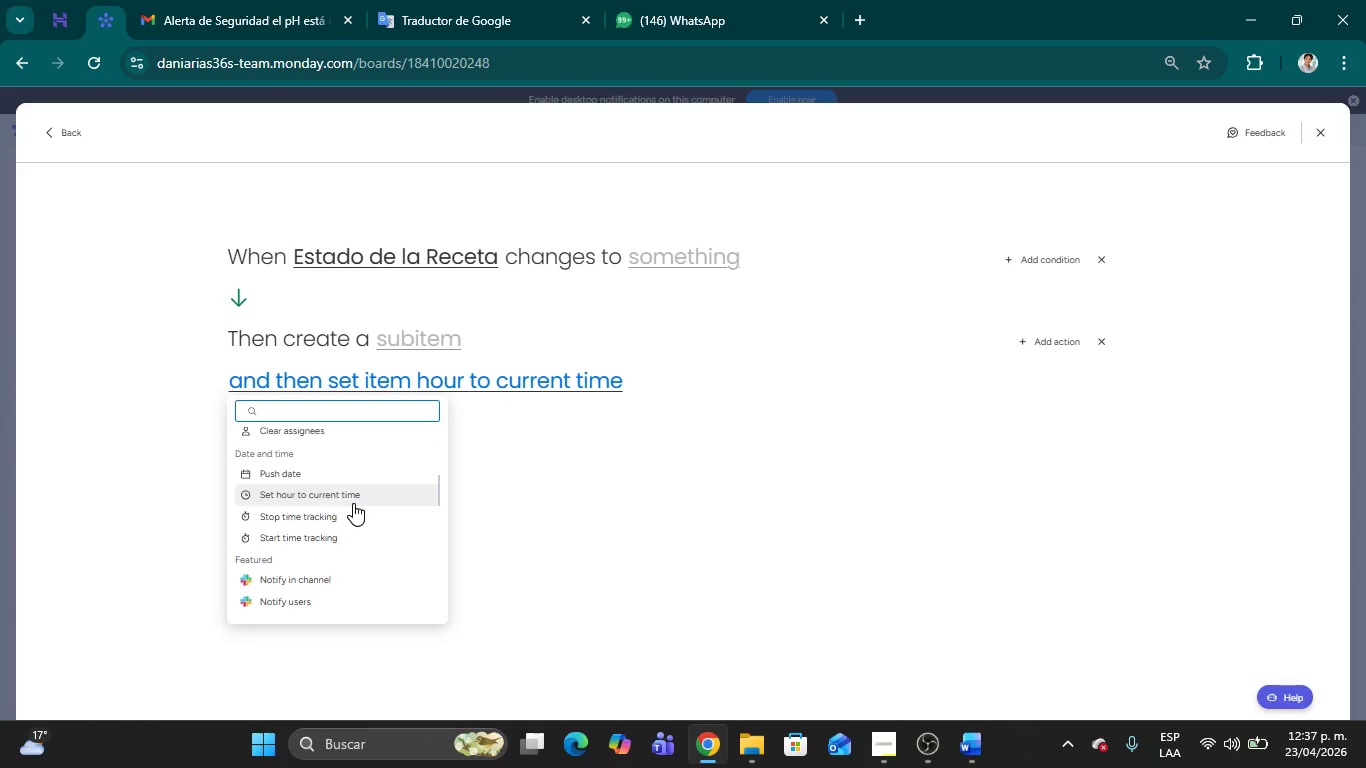 
scroll: coordinate [363, 502], scroll_direction: up, amount: 13.0
 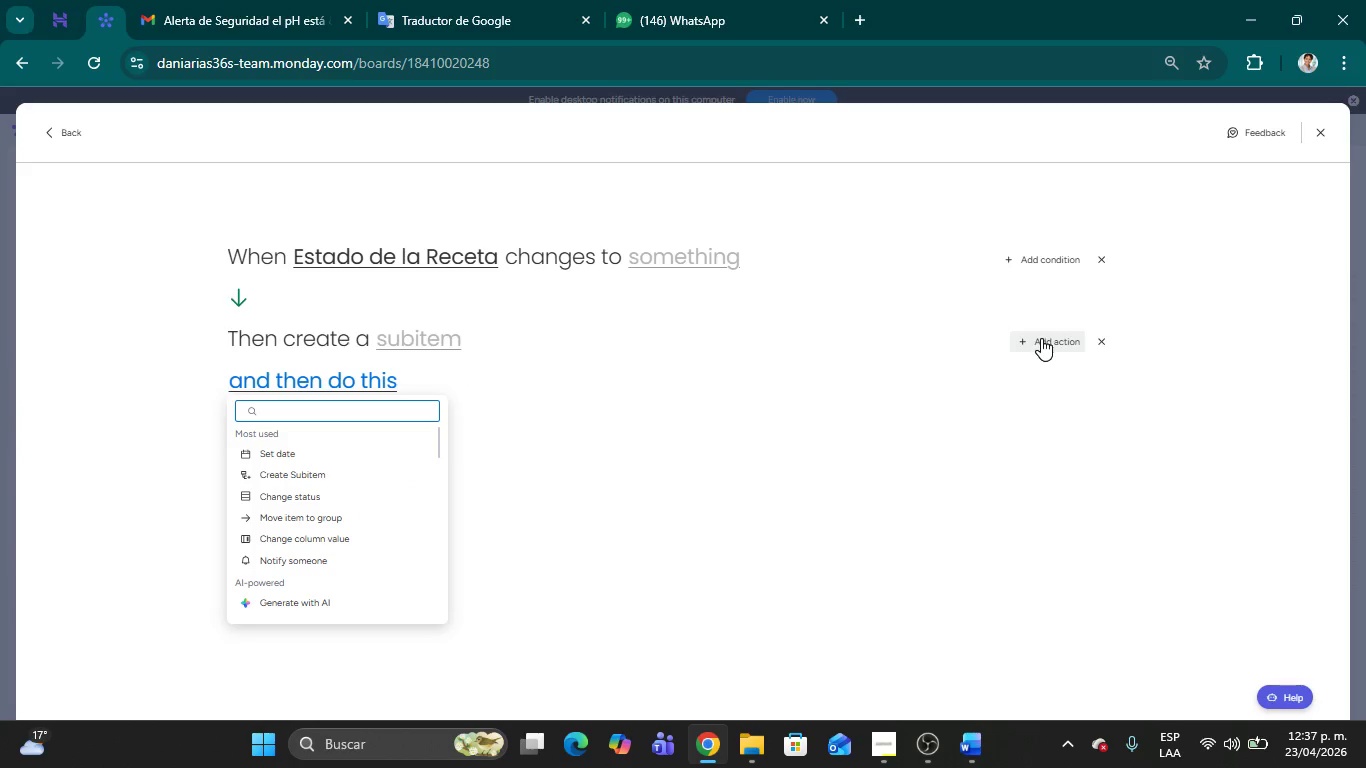 
left_click([1104, 337])
 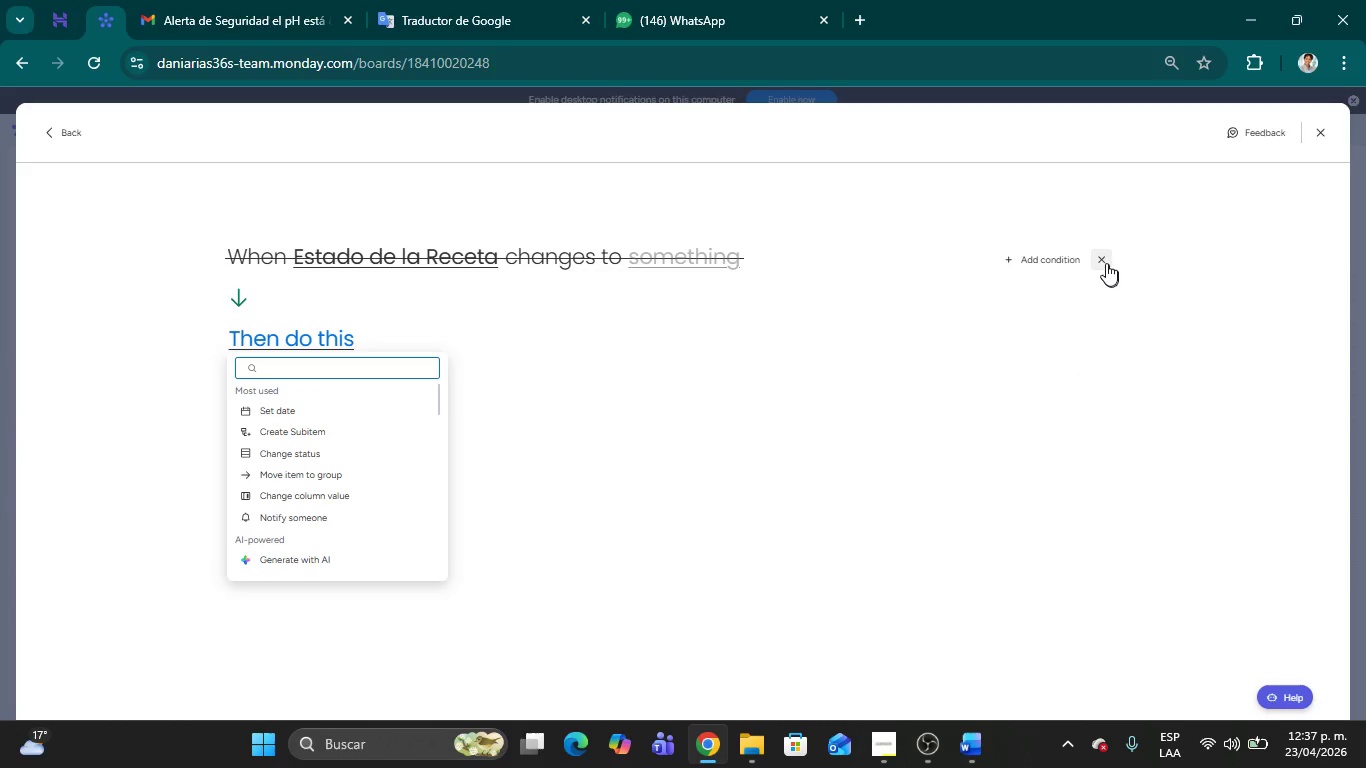 
left_click([1103, 261])
 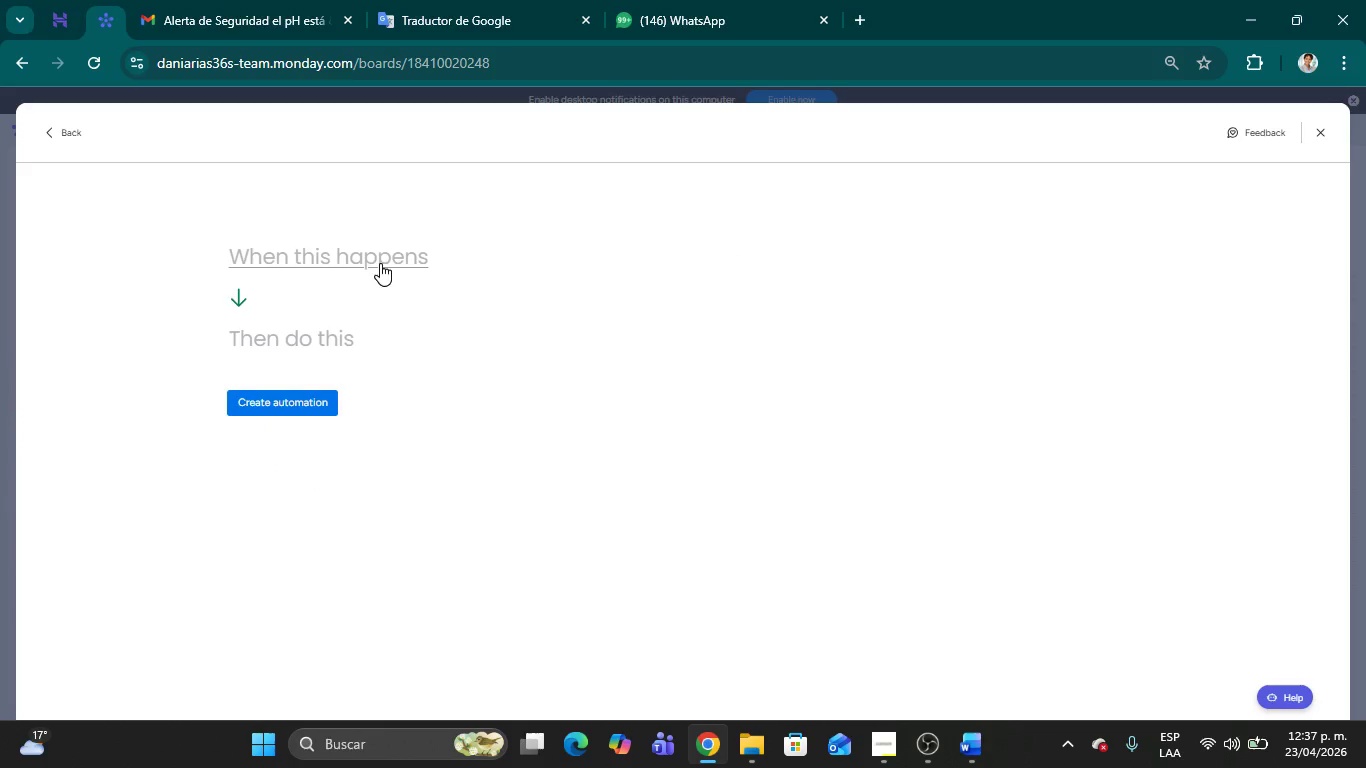 
left_click([378, 260])
 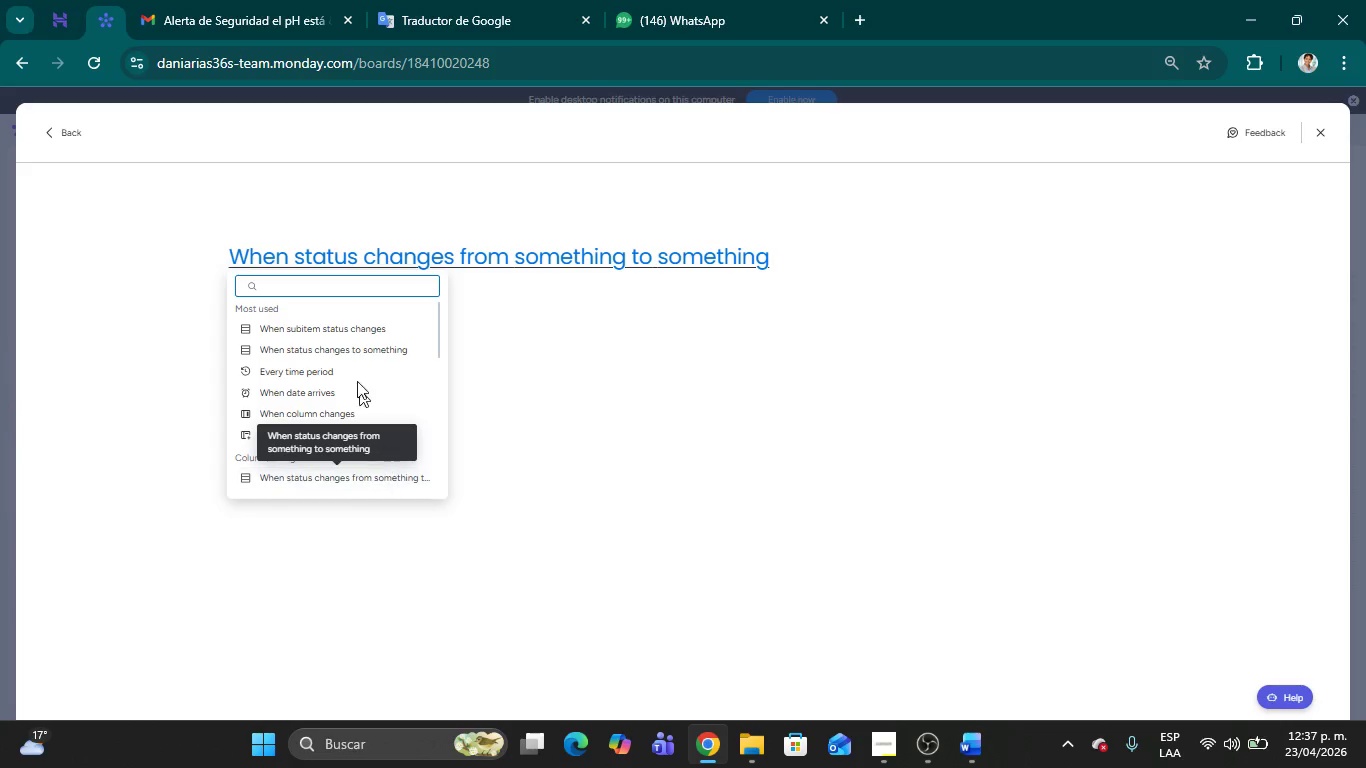 
left_click([326, 285])
 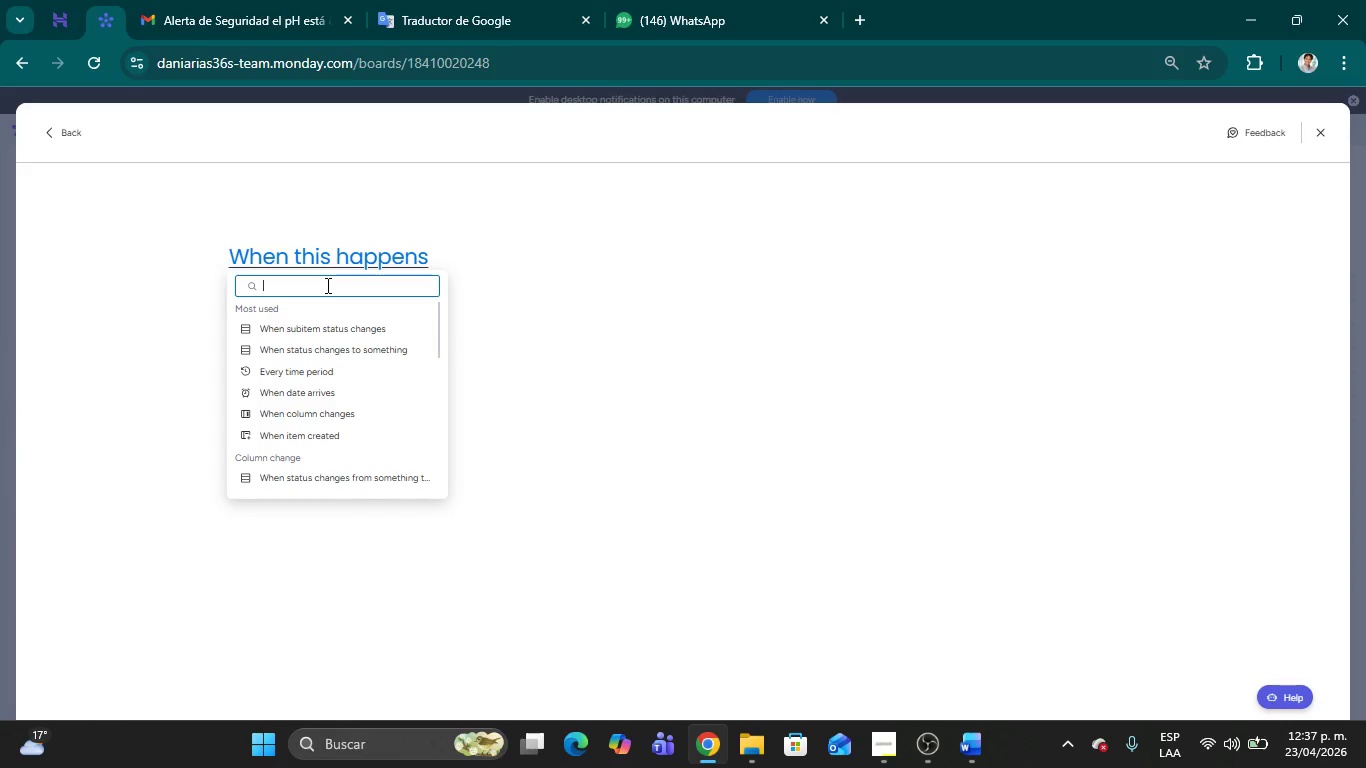 
type(boar)
 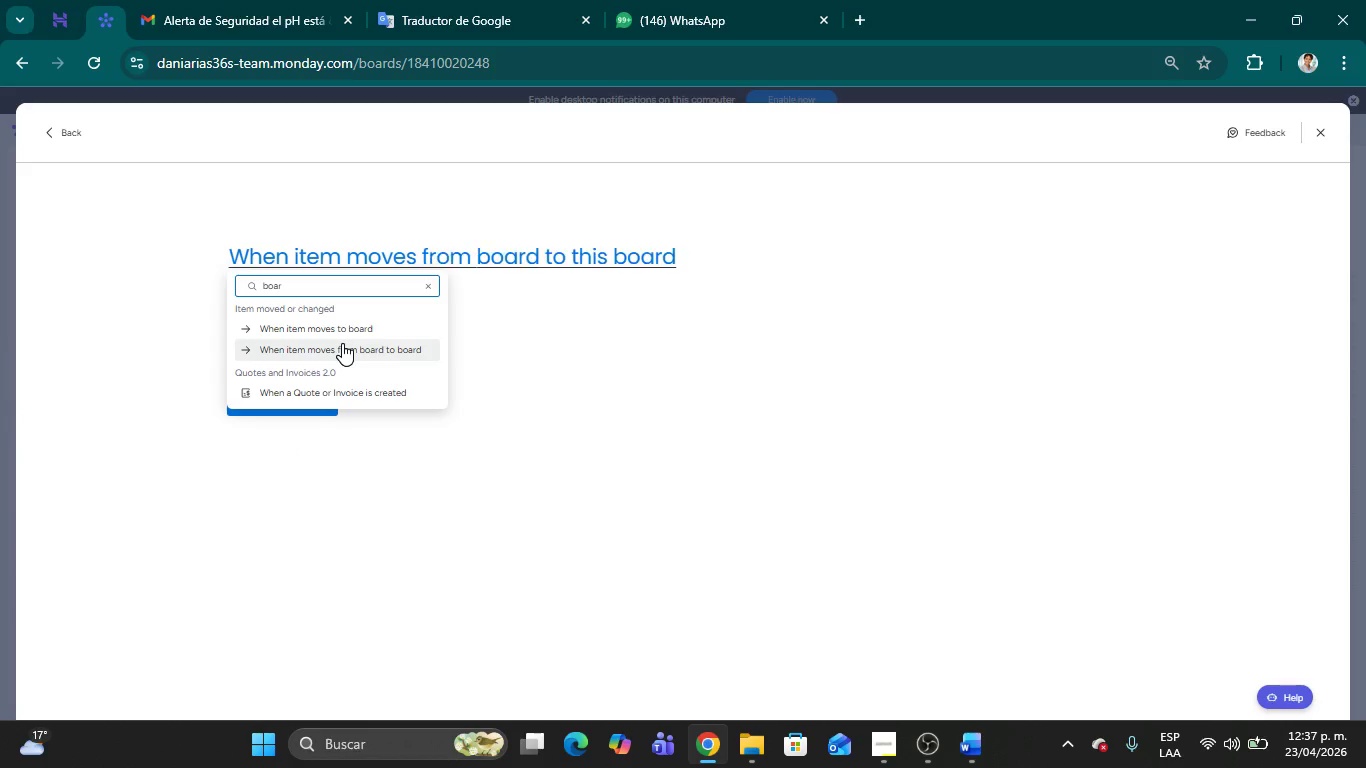 
left_click([342, 343])
 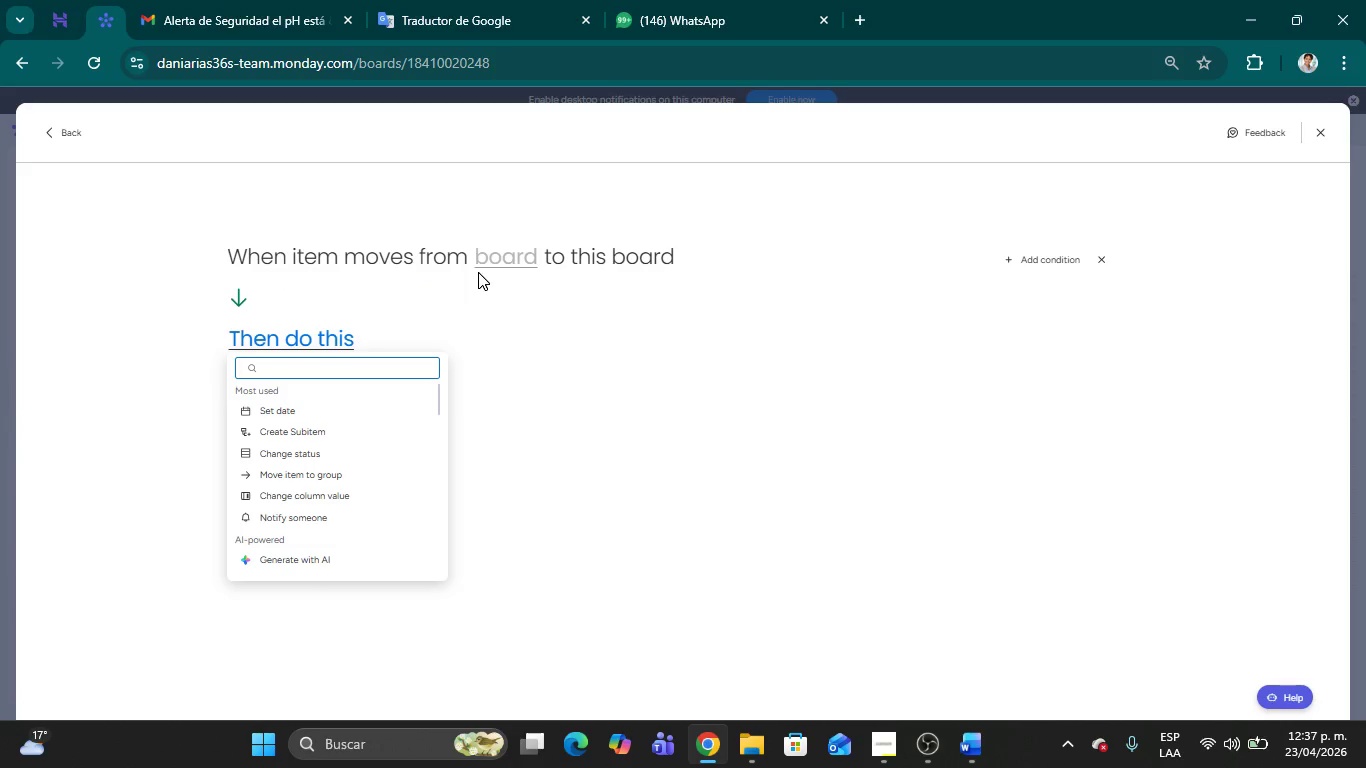 
left_click([498, 260])
 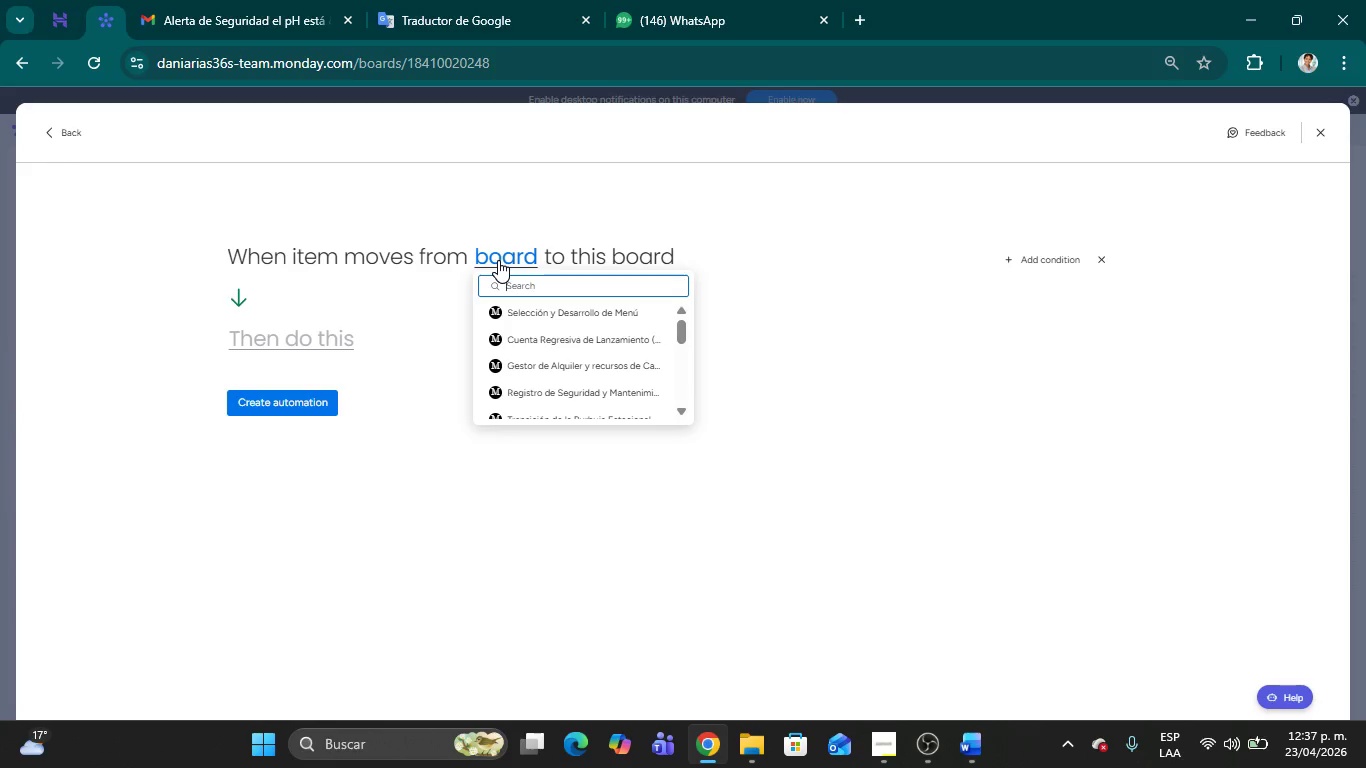 
wait(8.52)
 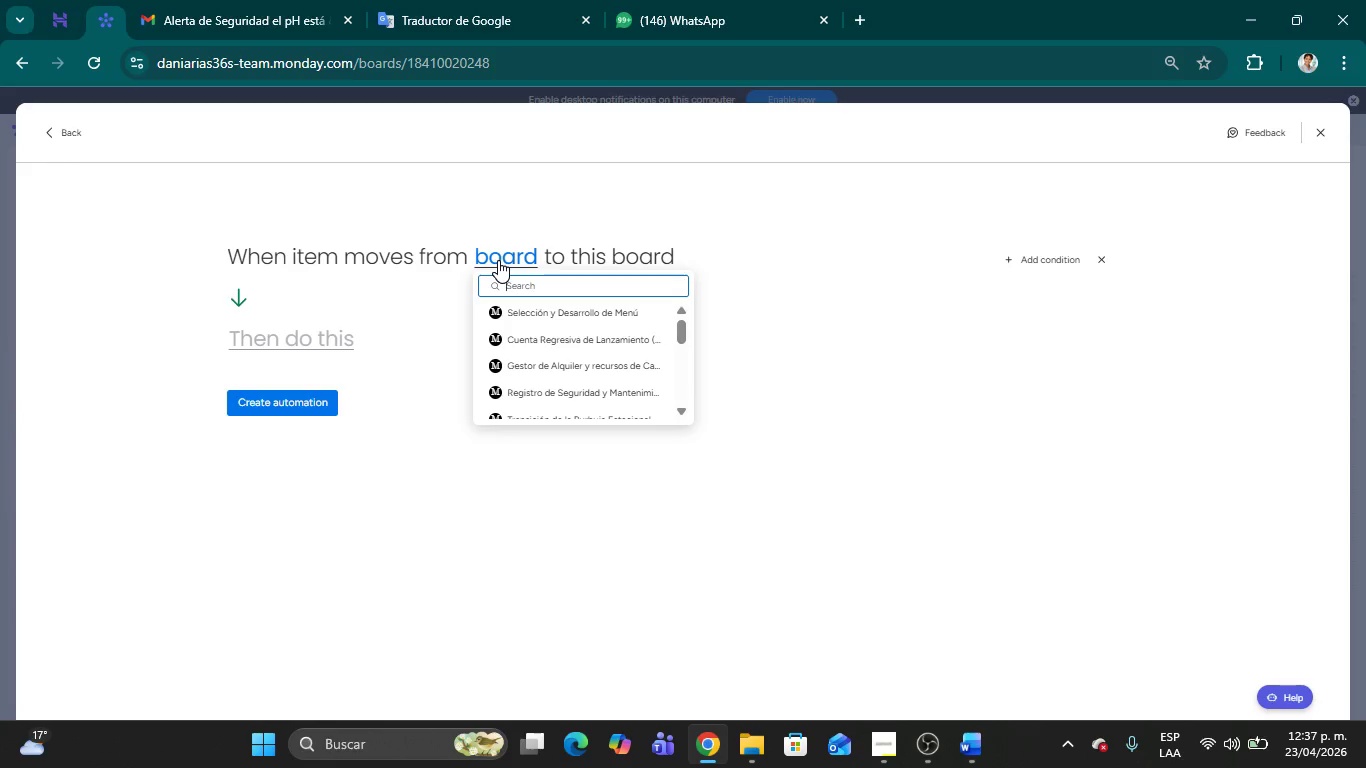 
left_click([1108, 260])
 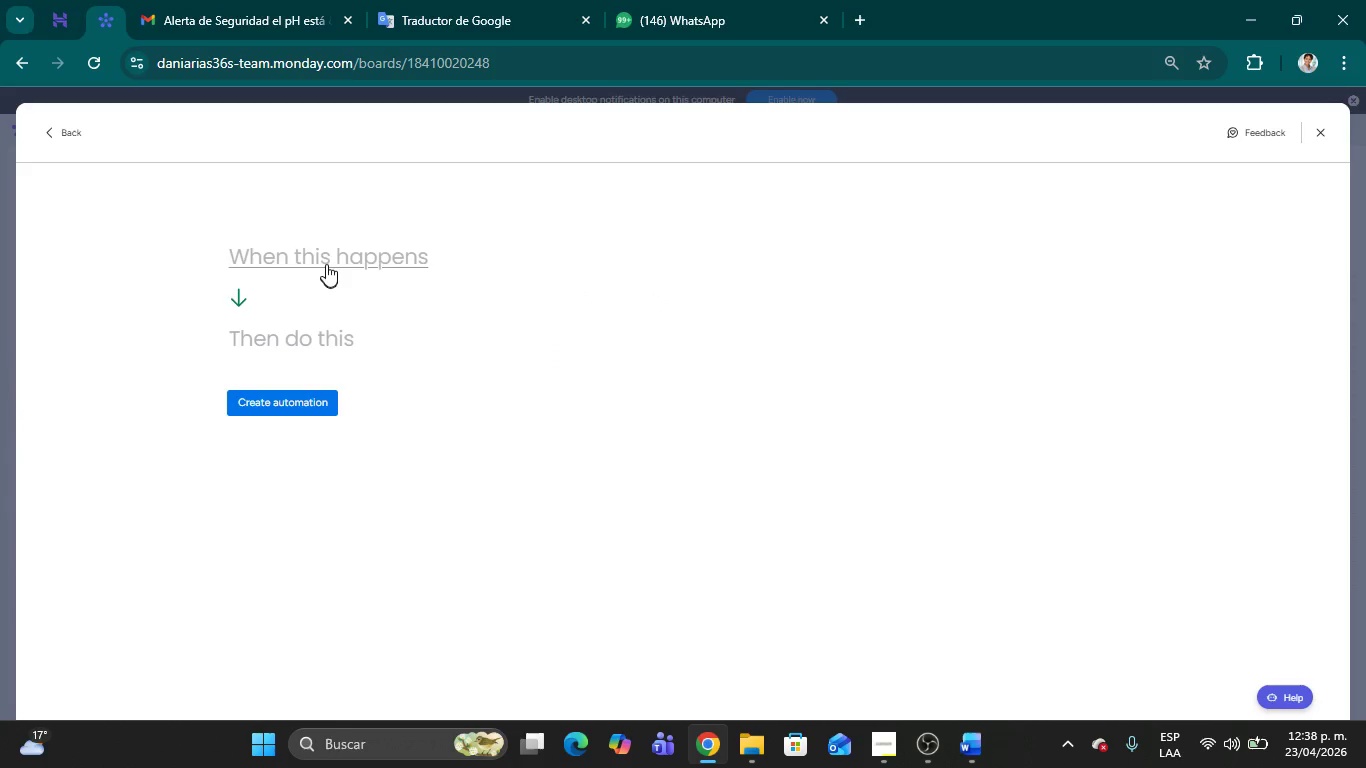 
left_click([325, 261])
 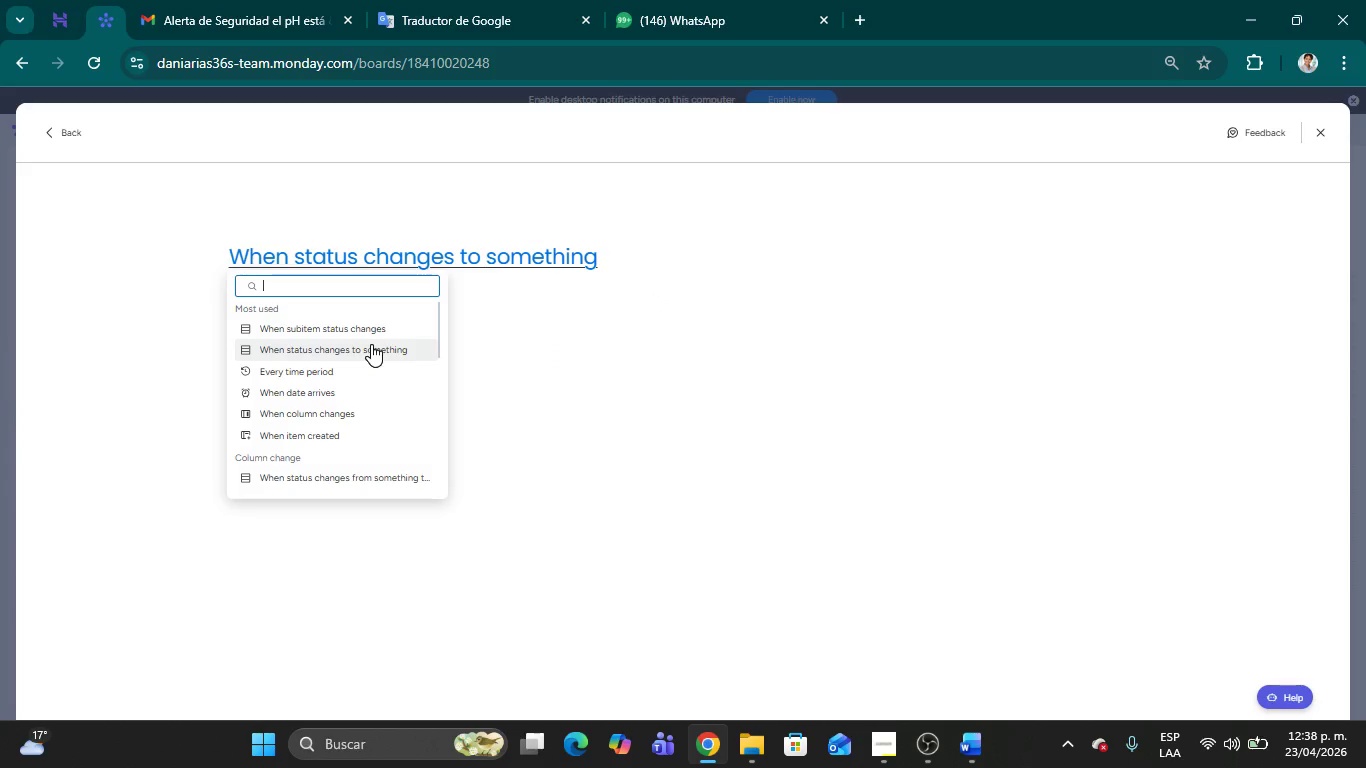 
scroll: coordinate [364, 380], scroll_direction: down, amount: 1.0
 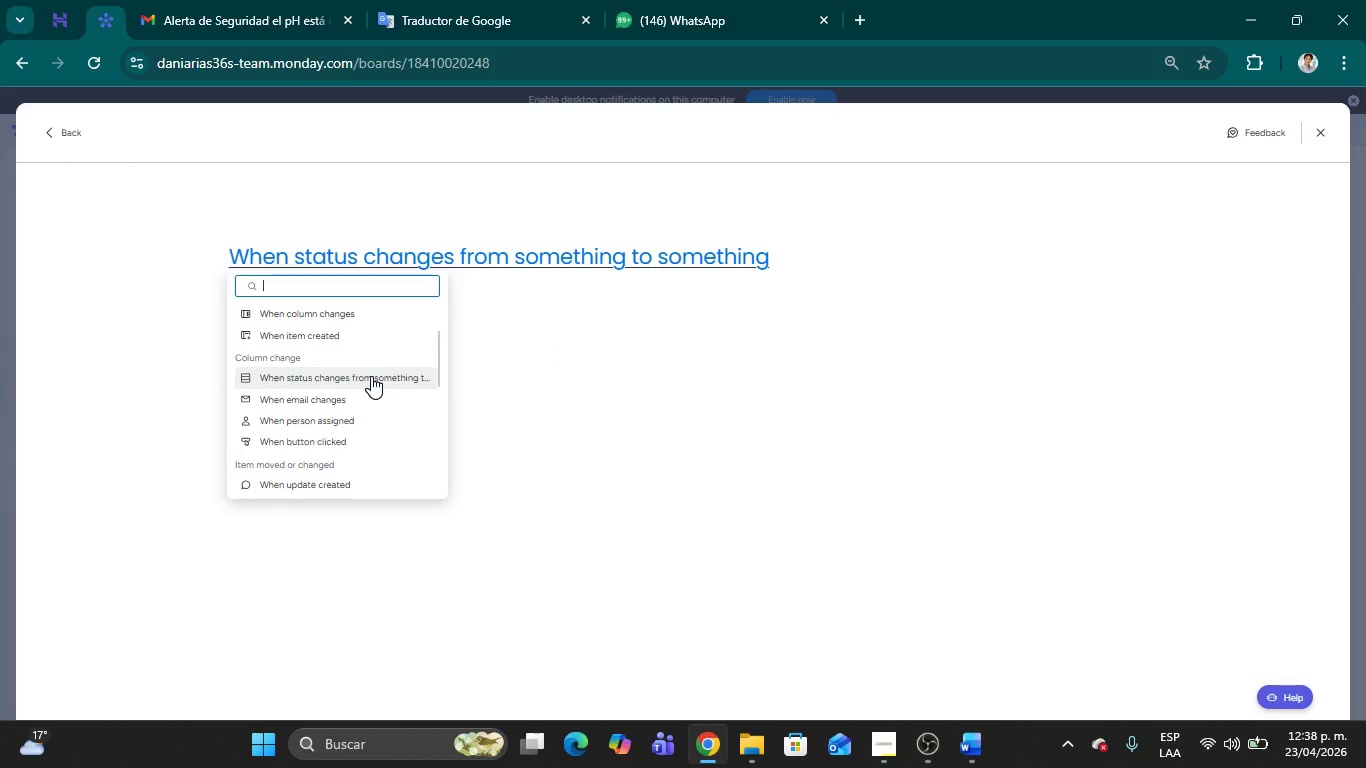 
scroll: coordinate [371, 376], scroll_direction: up, amount: 2.0
 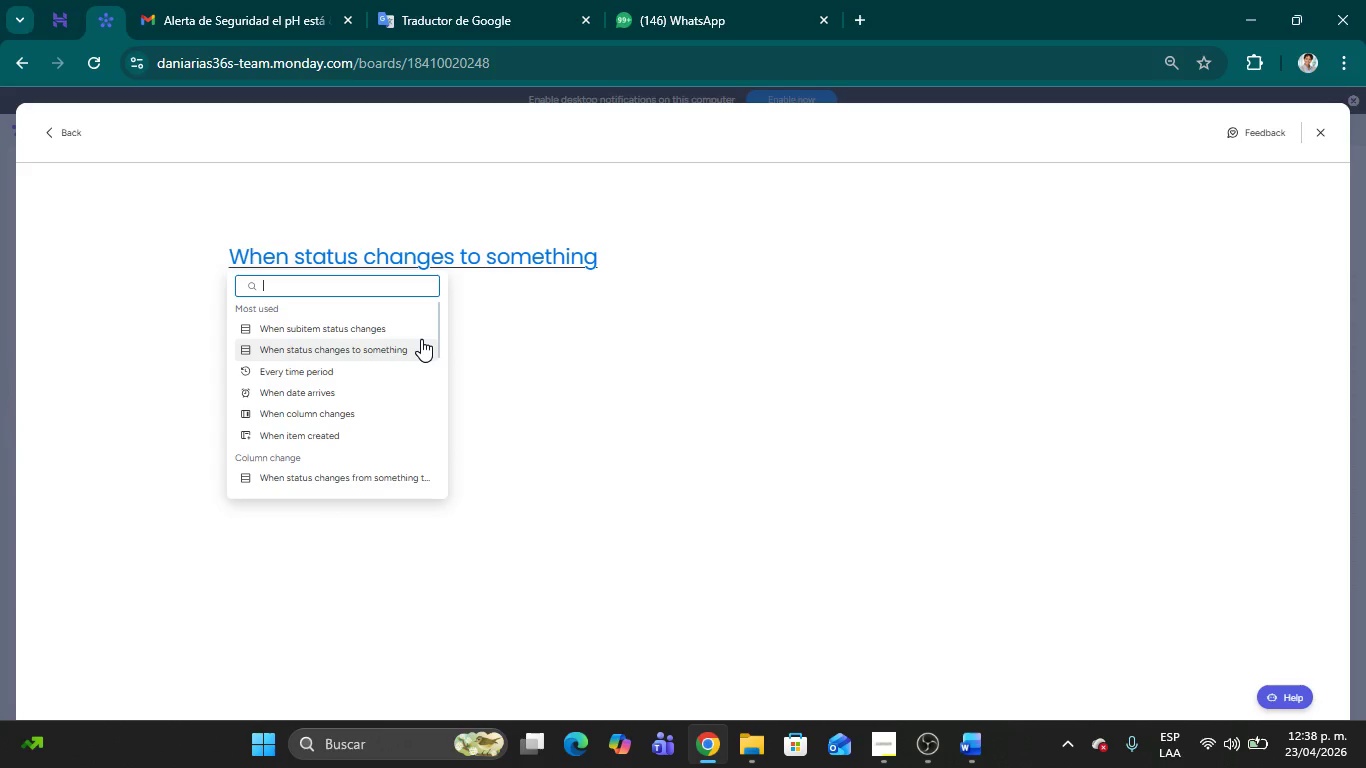 
wait(22.38)
 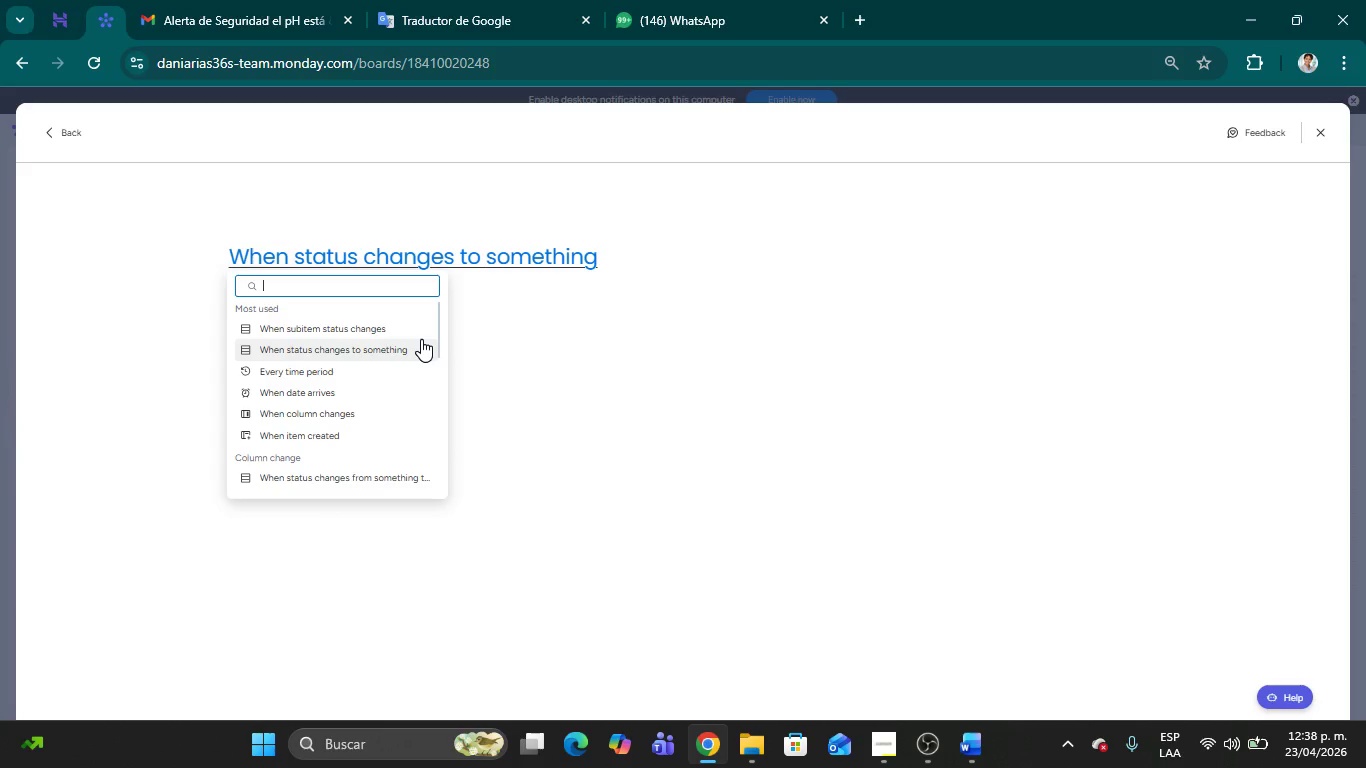 
left_click([303, 285])
 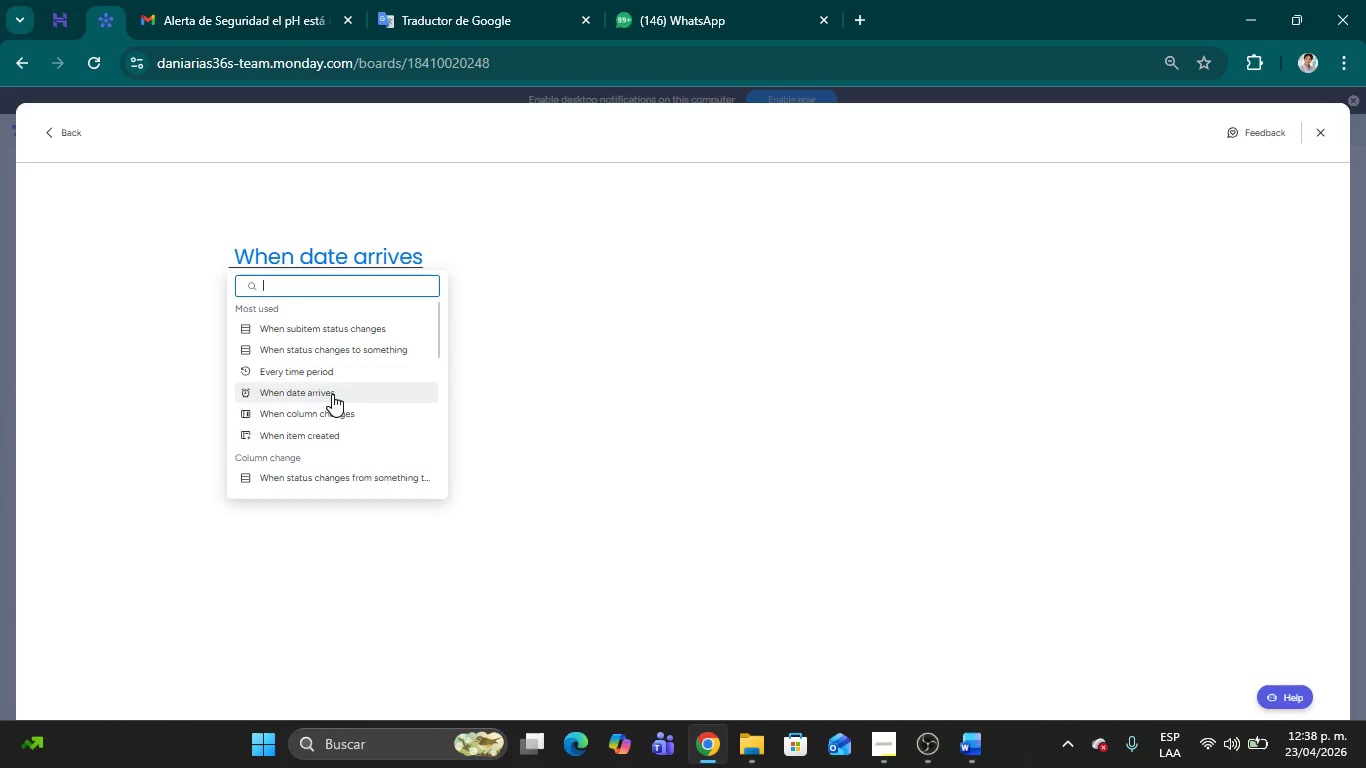 
left_click([310, 352])
 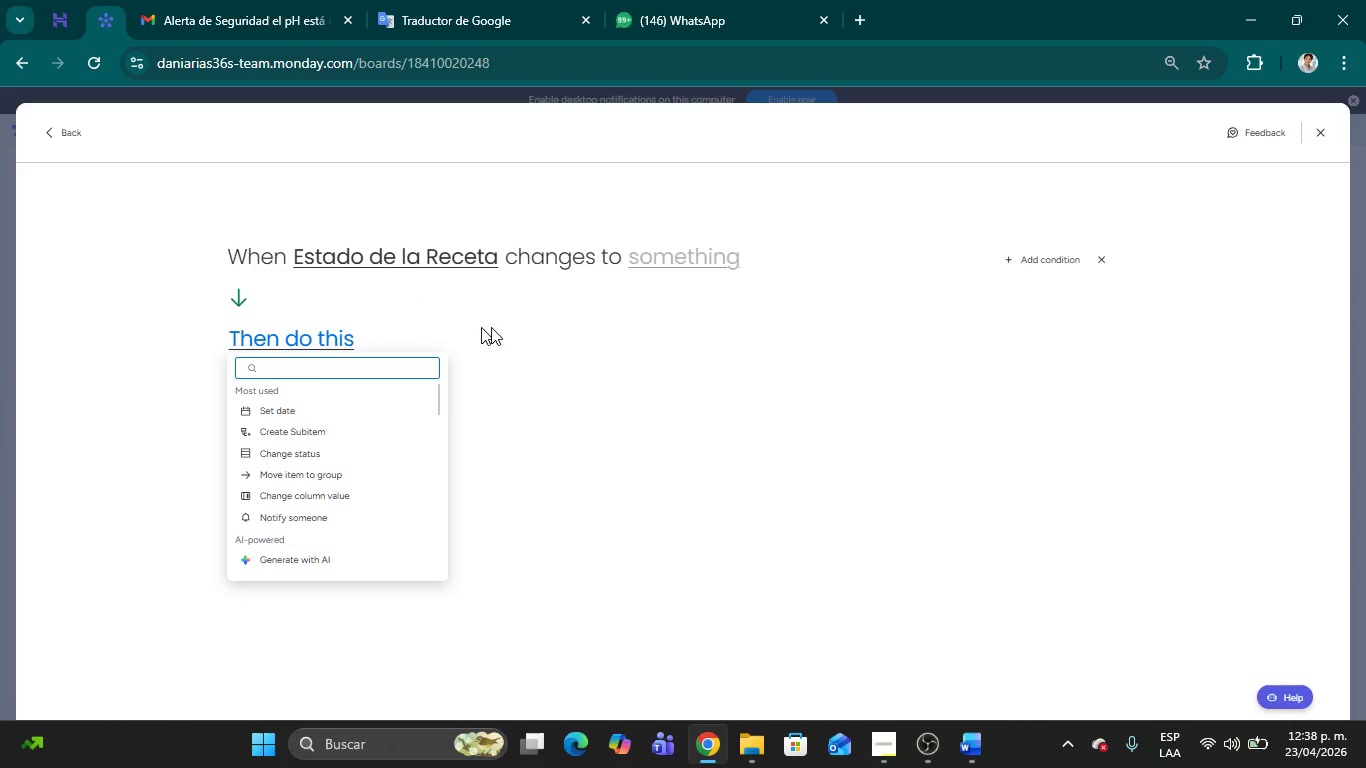 
left_click([537, 327])
 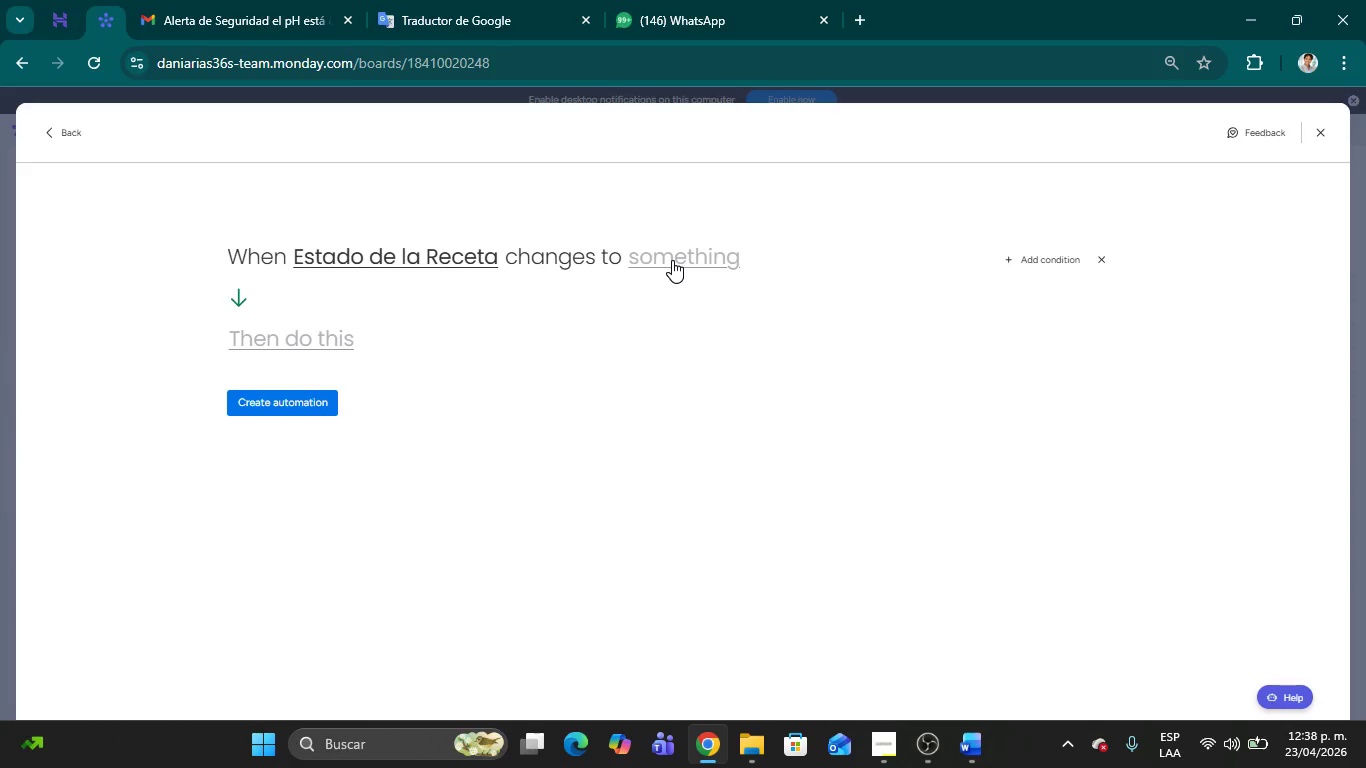 
wait(11.14)
 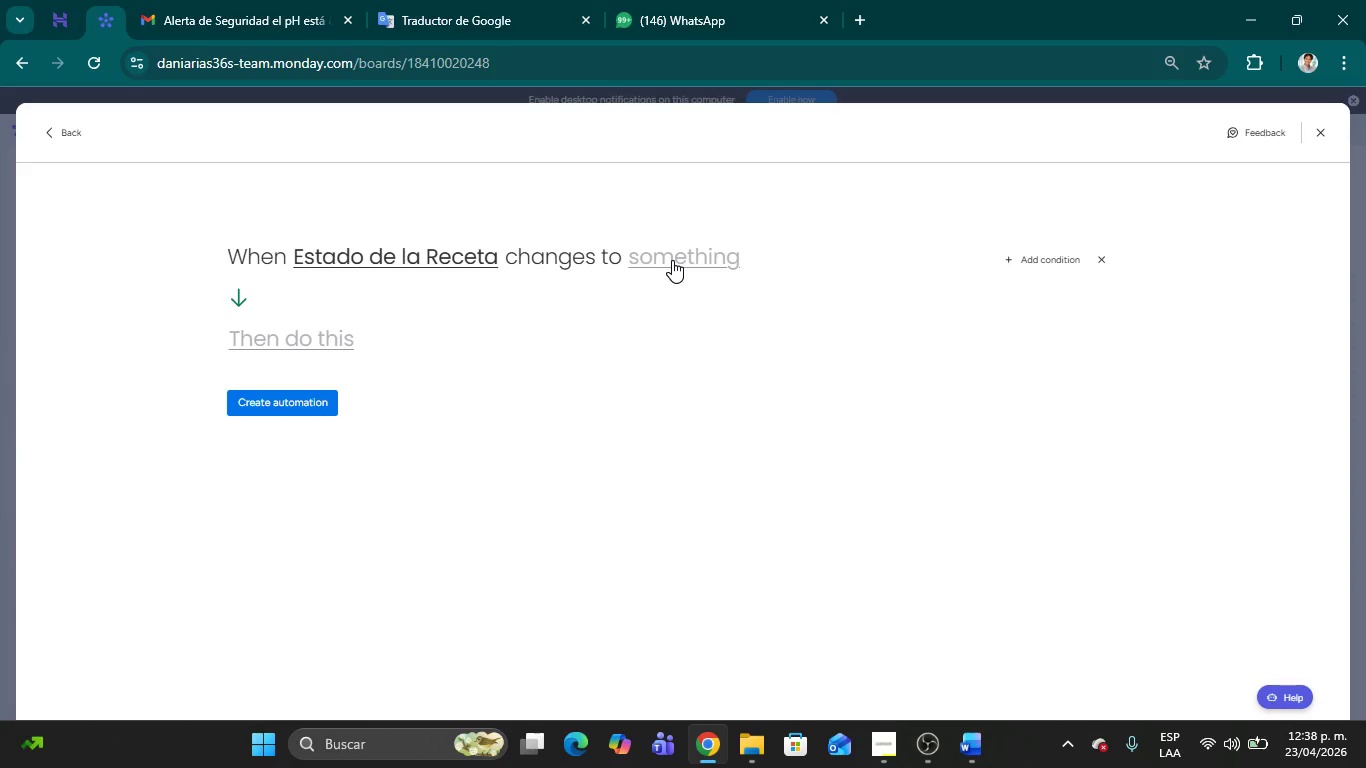 
left_click([672, 259])
 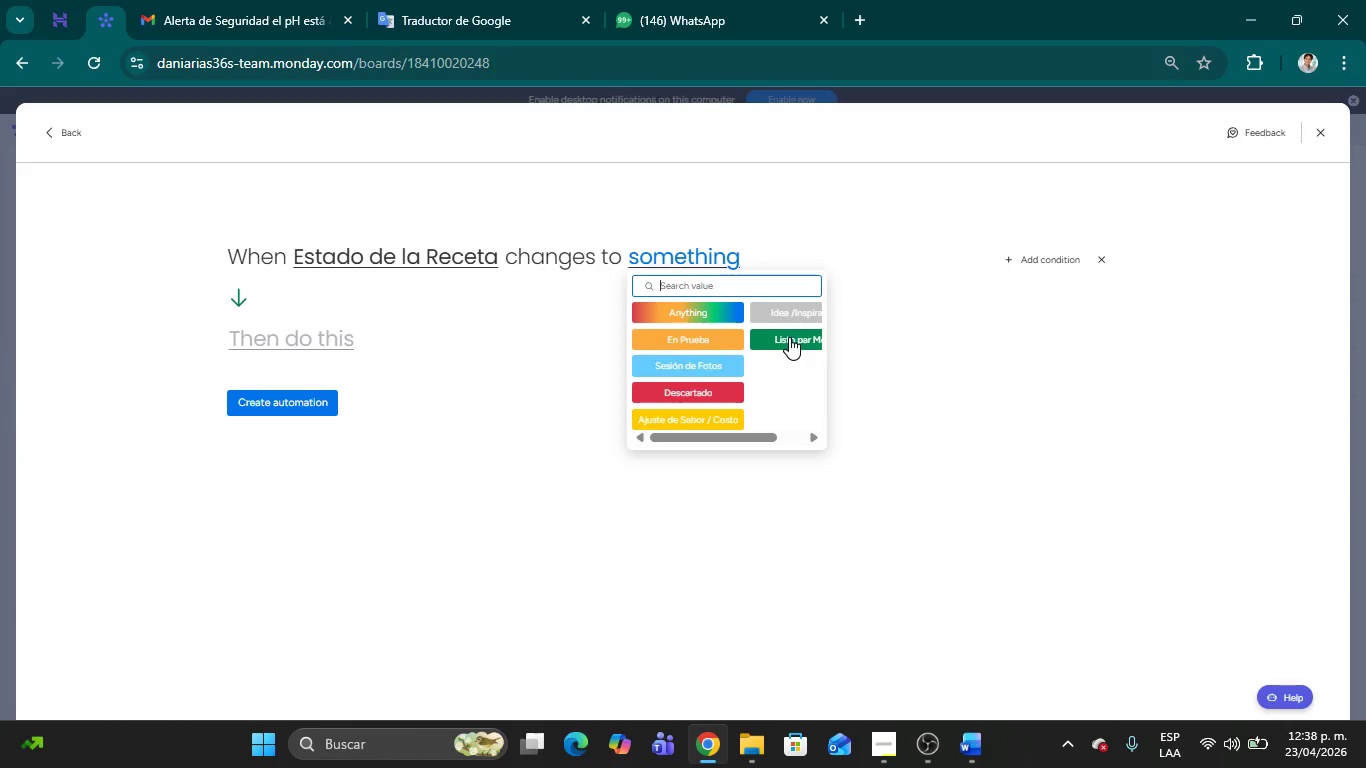 
left_click([789, 337])
 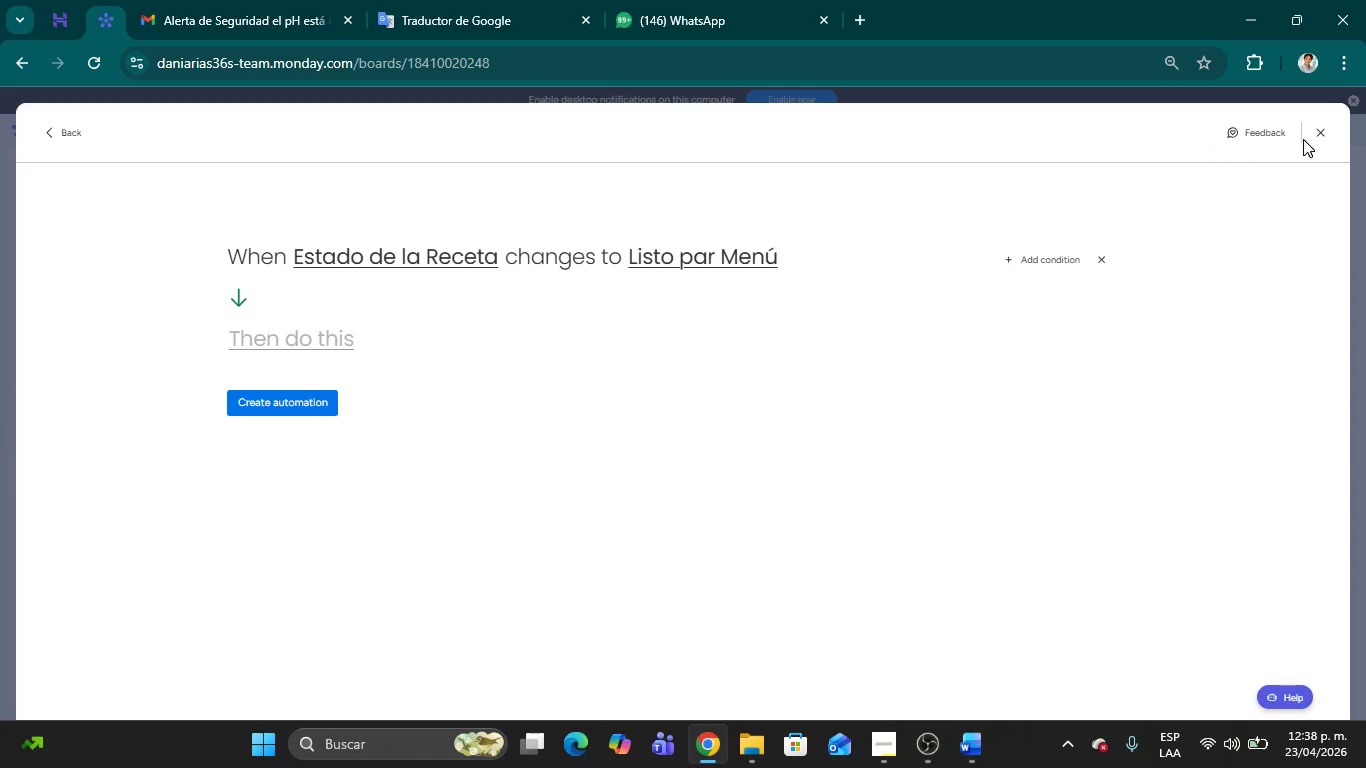 
left_click([1324, 139])
 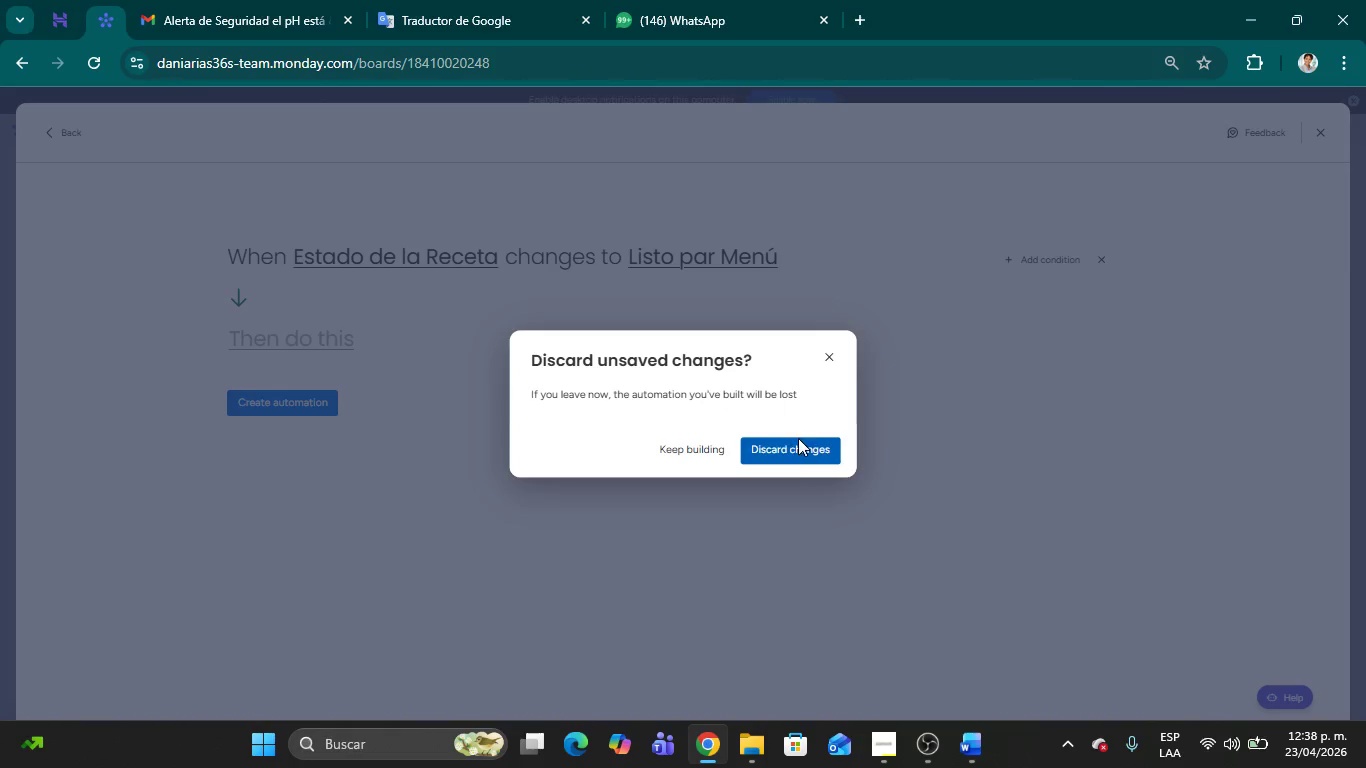 
left_click([798, 443])
 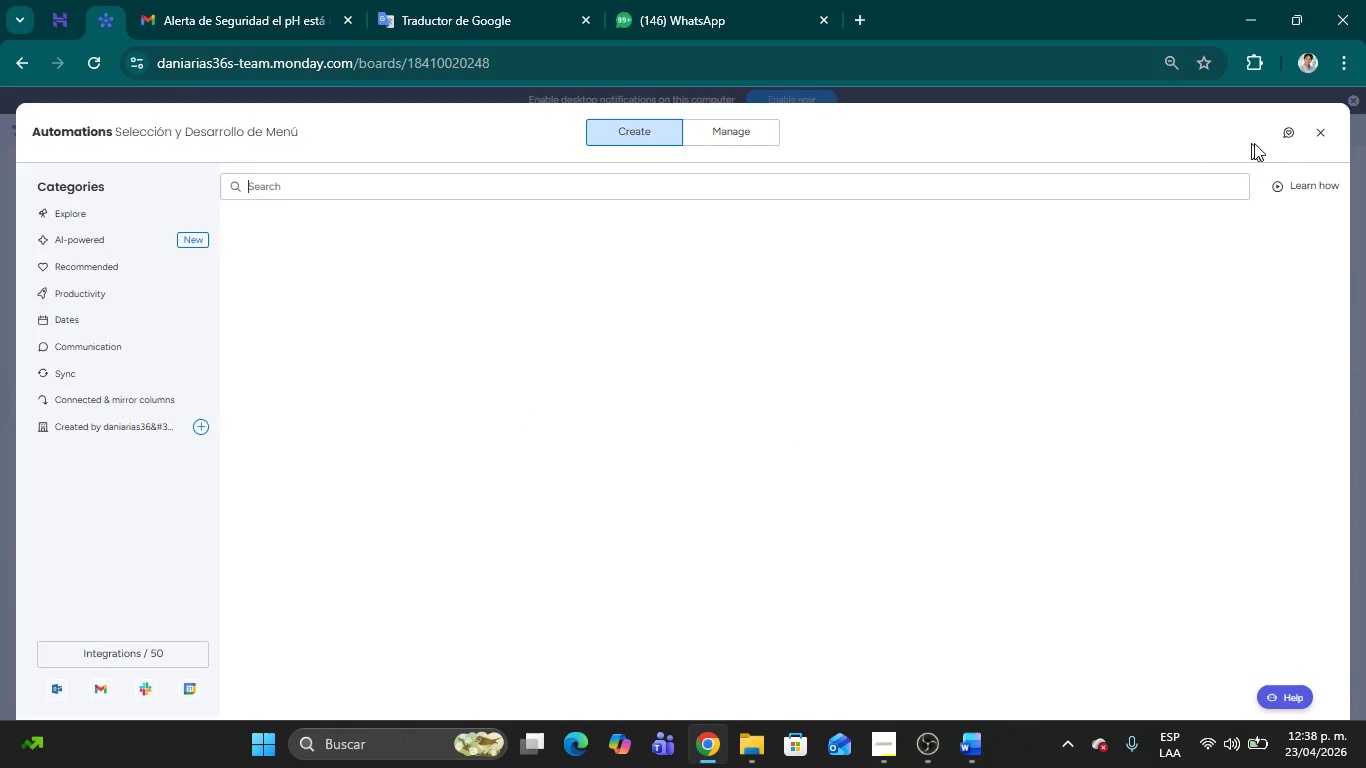 
left_click([1323, 139])
 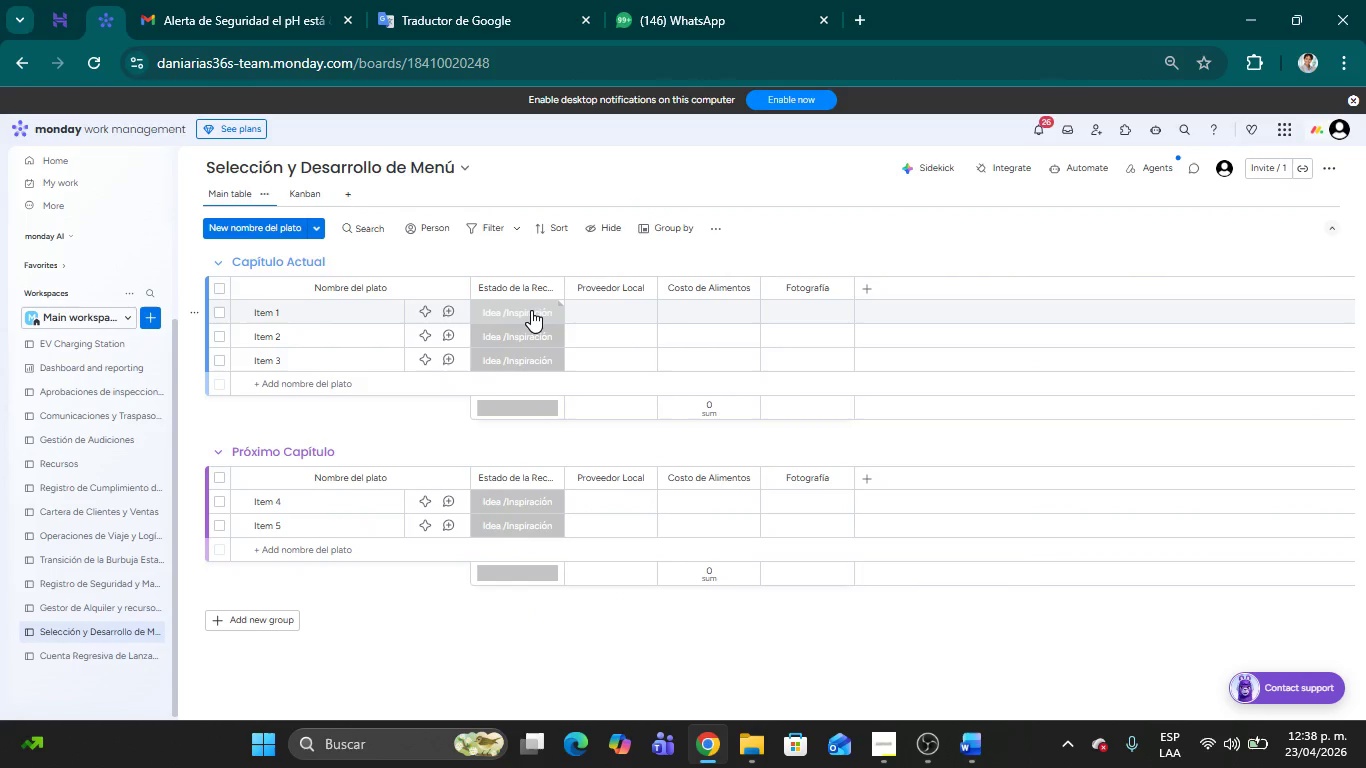 
left_click([531, 310])
 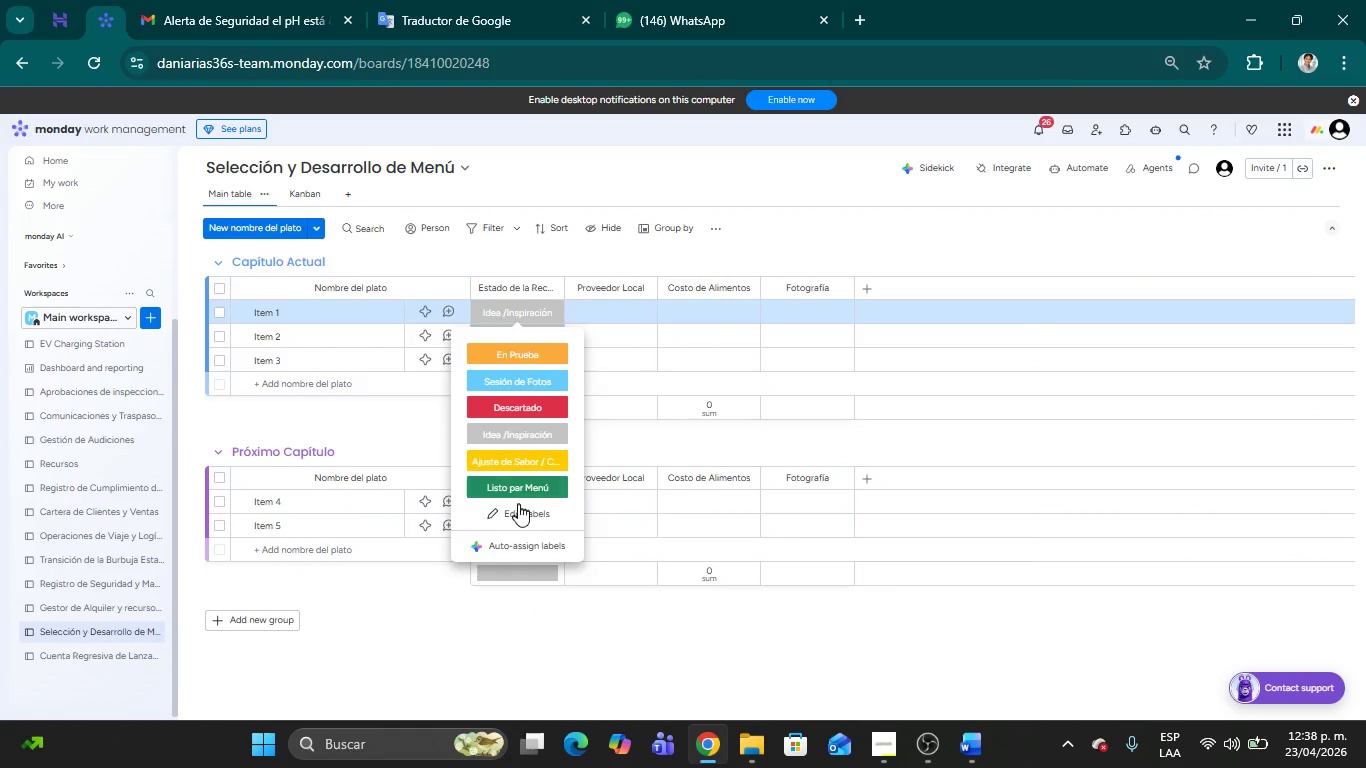 
left_click([516, 506])
 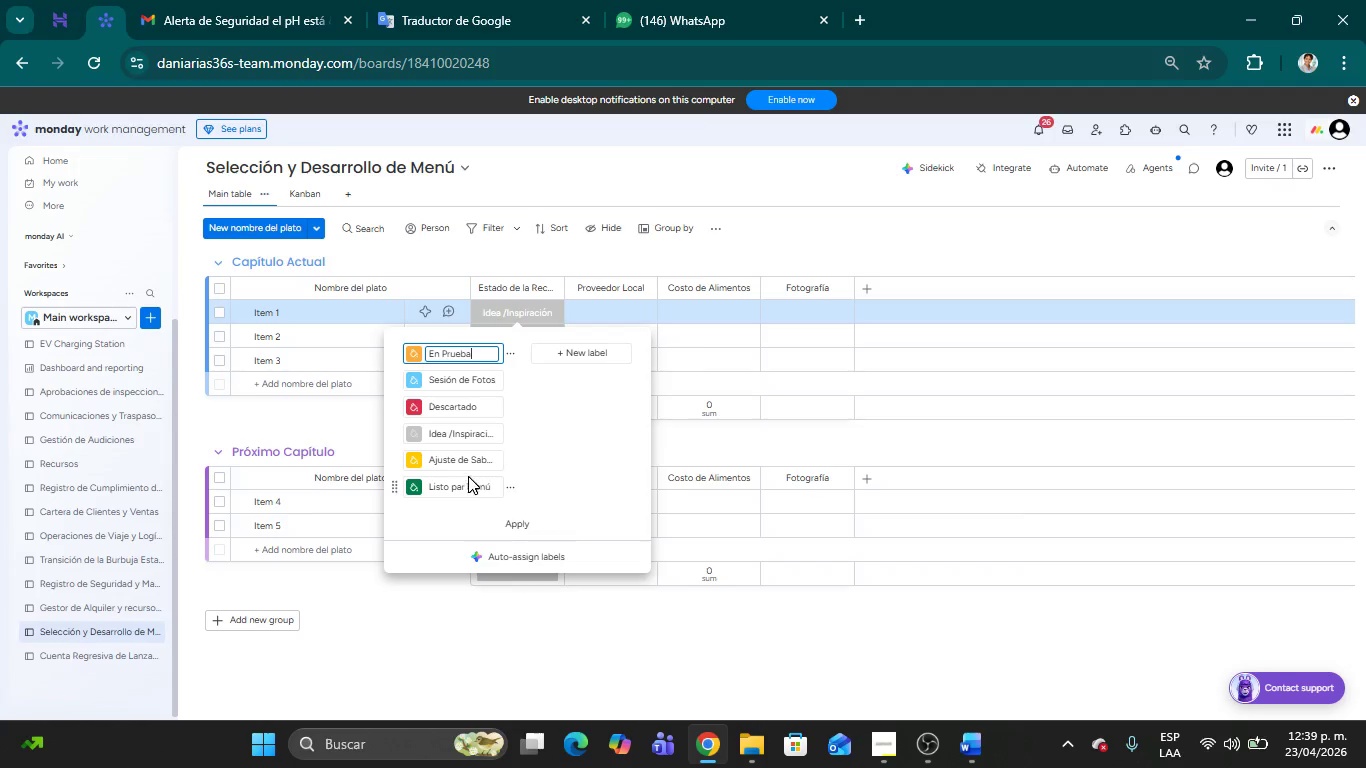 
left_click([444, 488])
 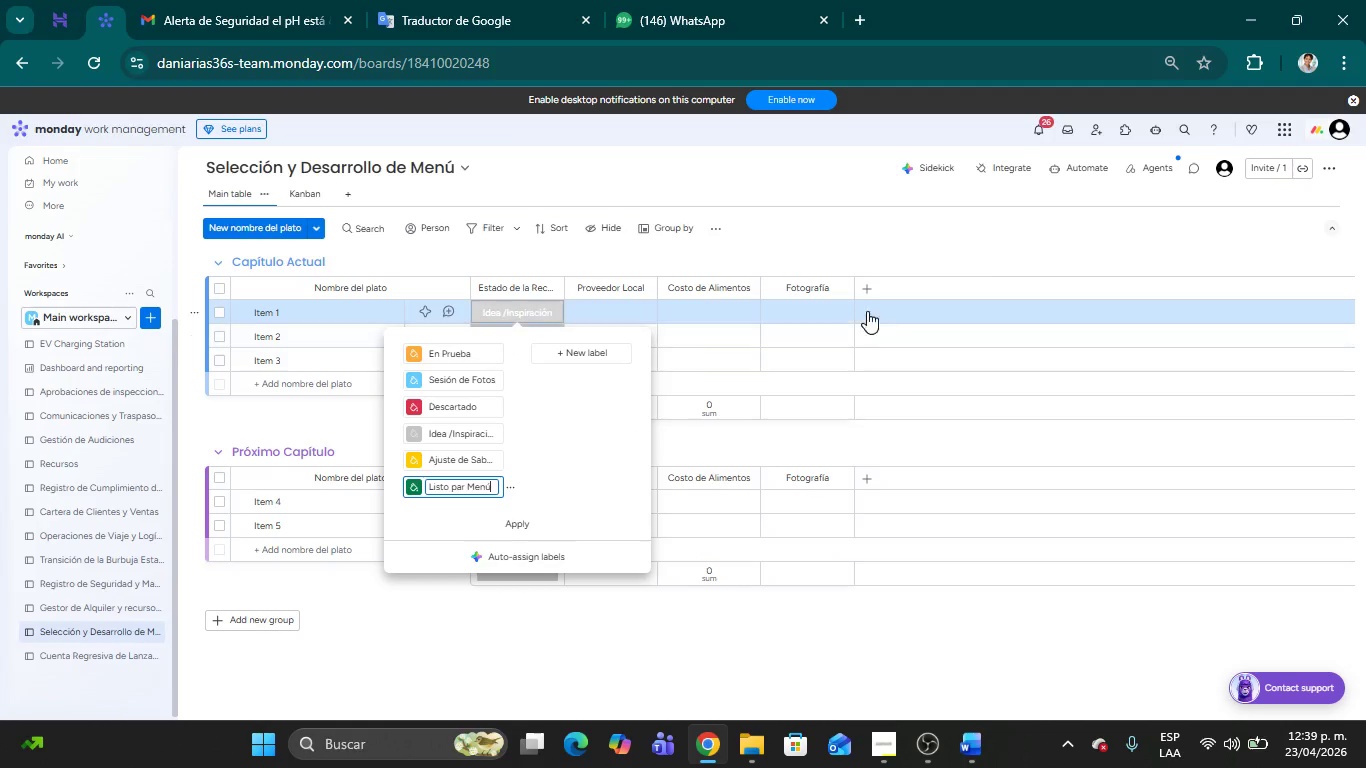 
left_click([970, 242])
 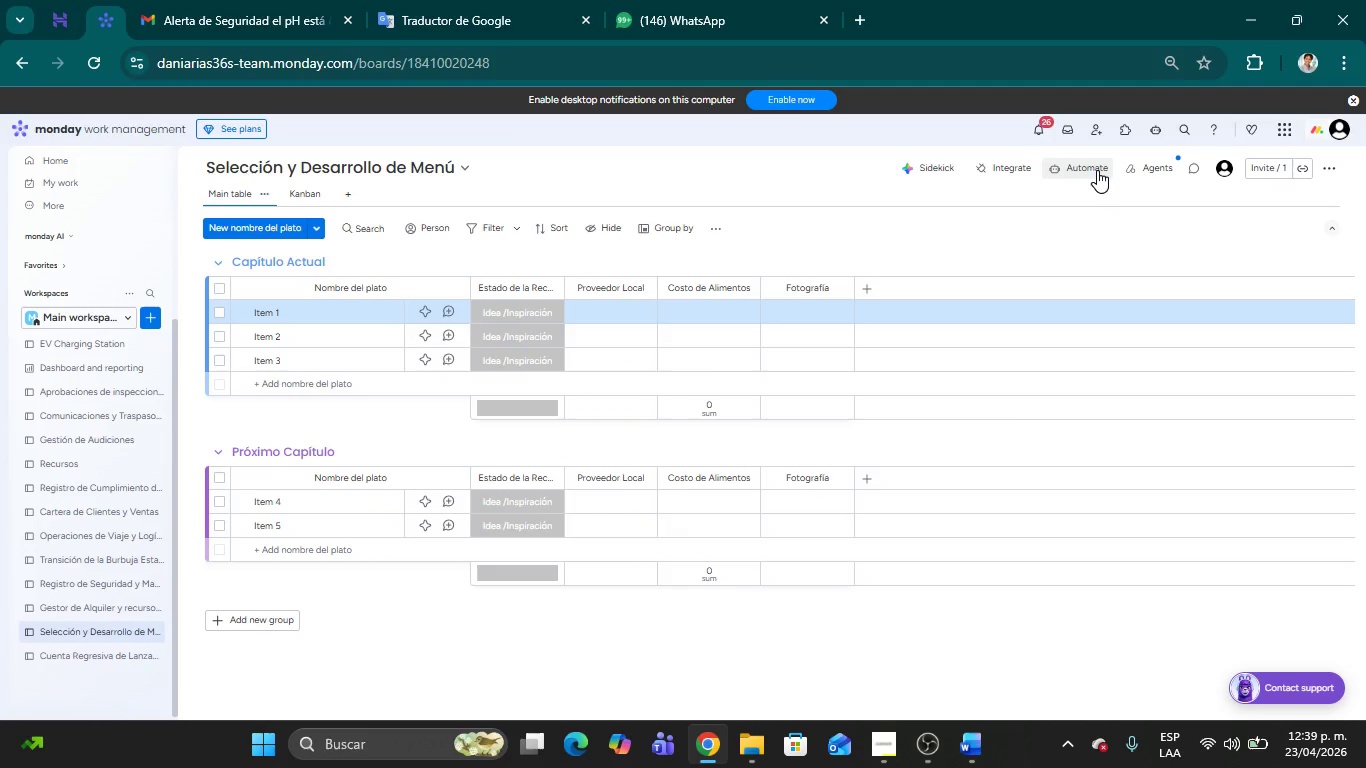 
left_click([1097, 170])
 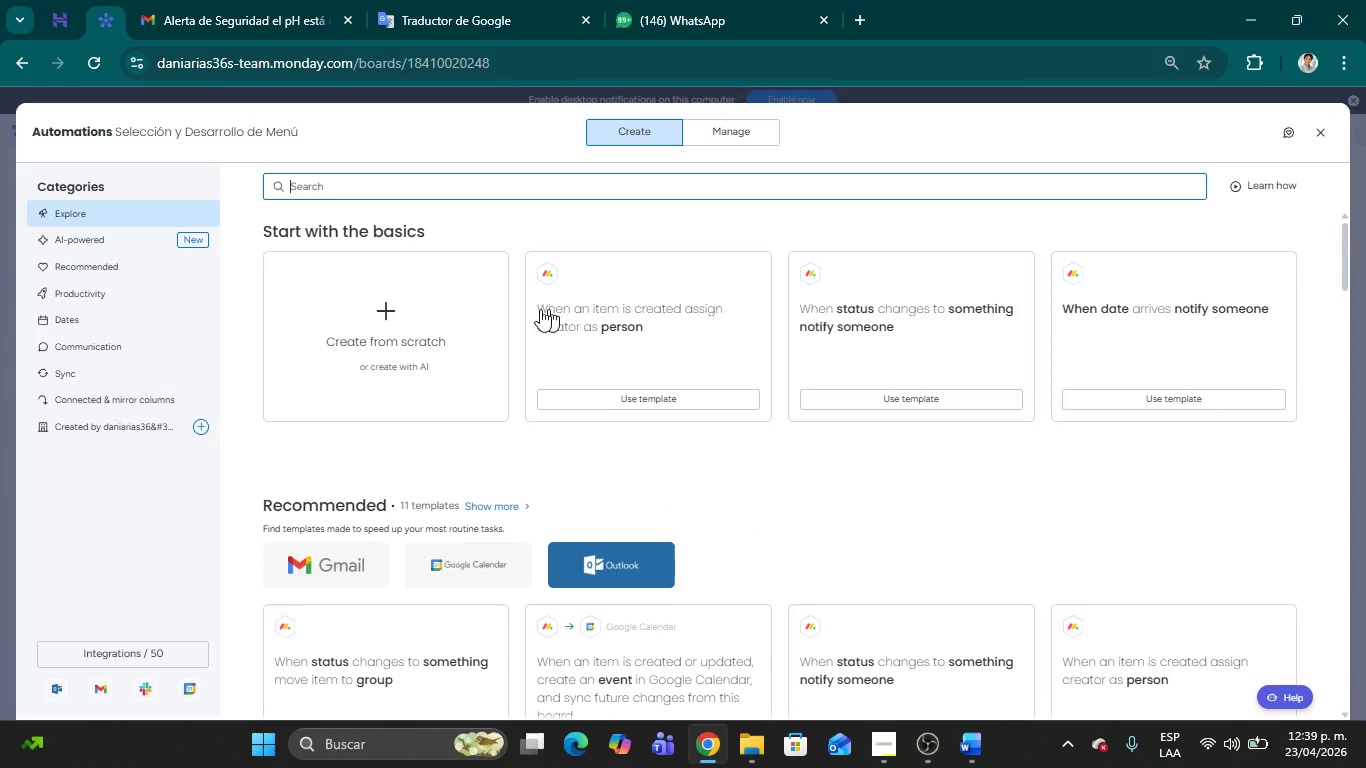 
left_click([381, 306])
 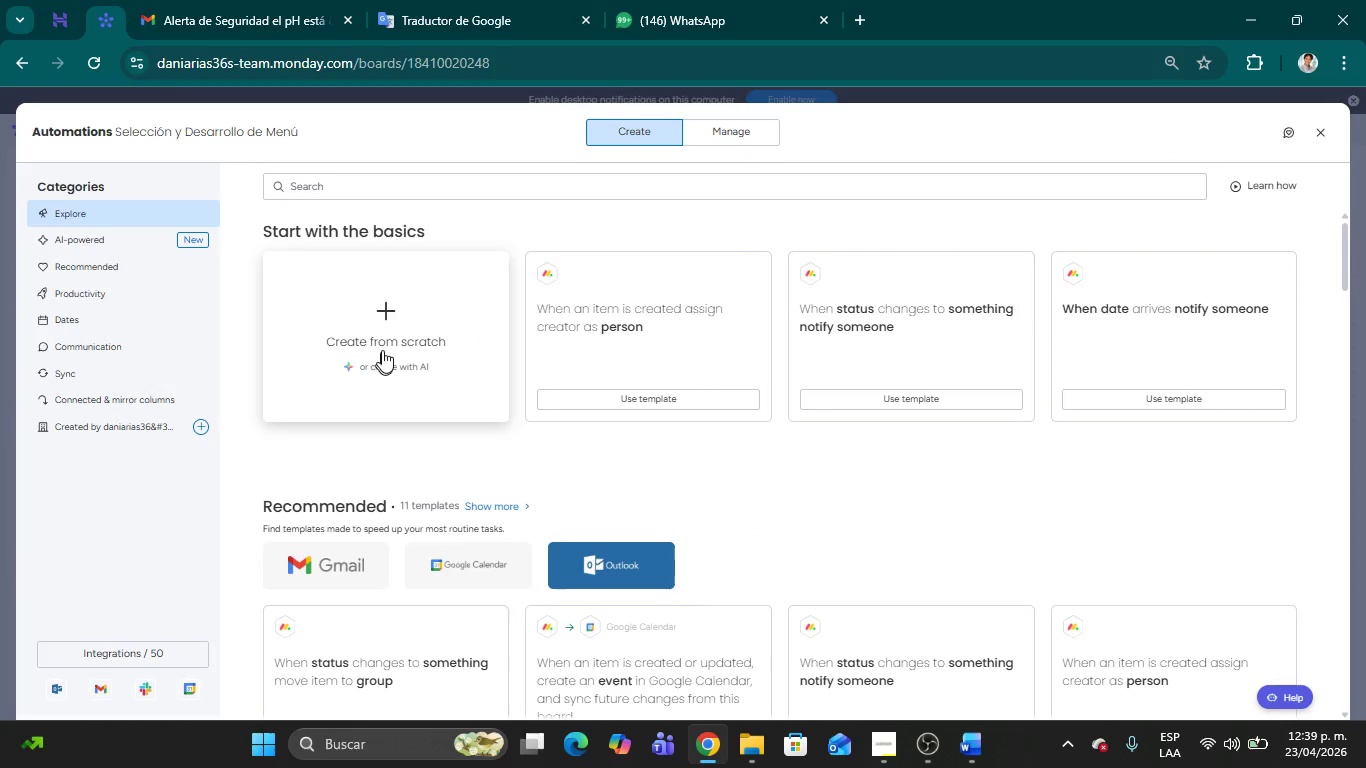 
wait(5.12)
 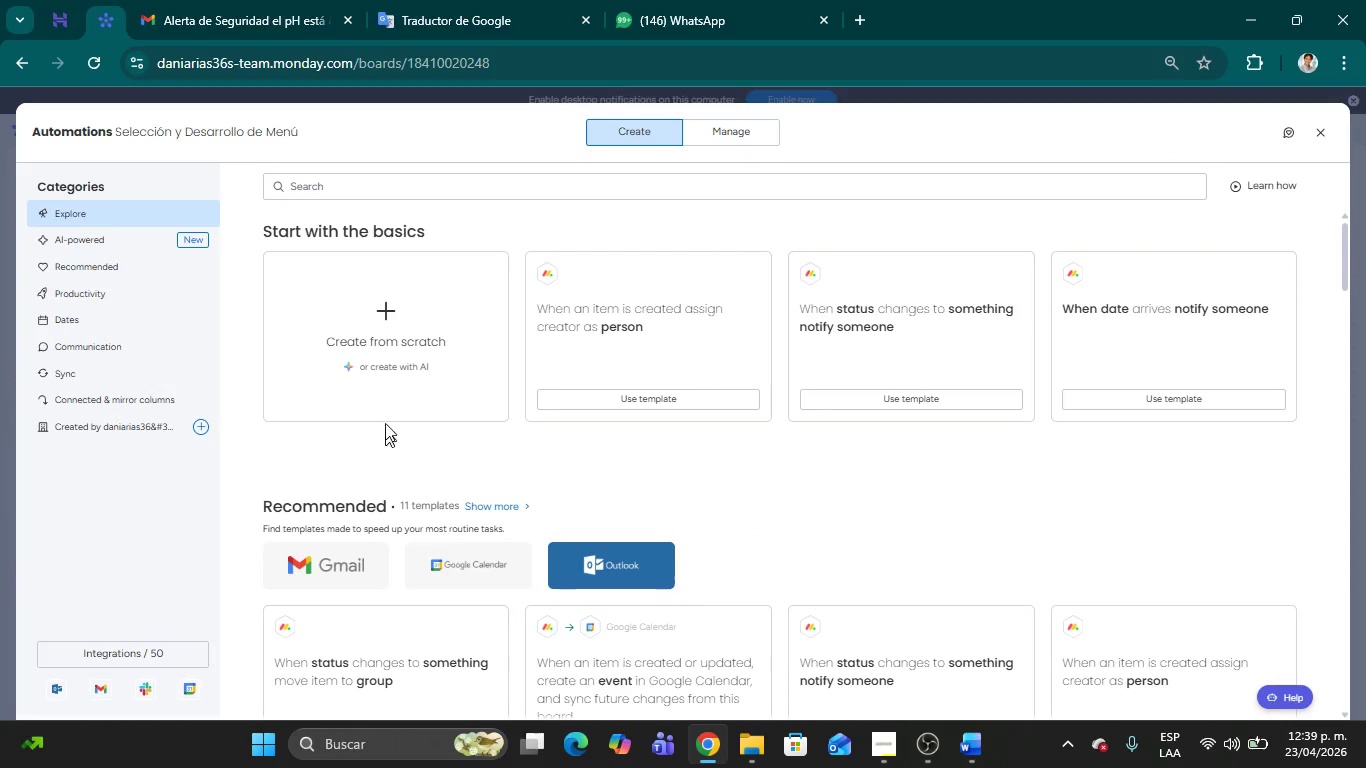 
left_click([383, 340])
 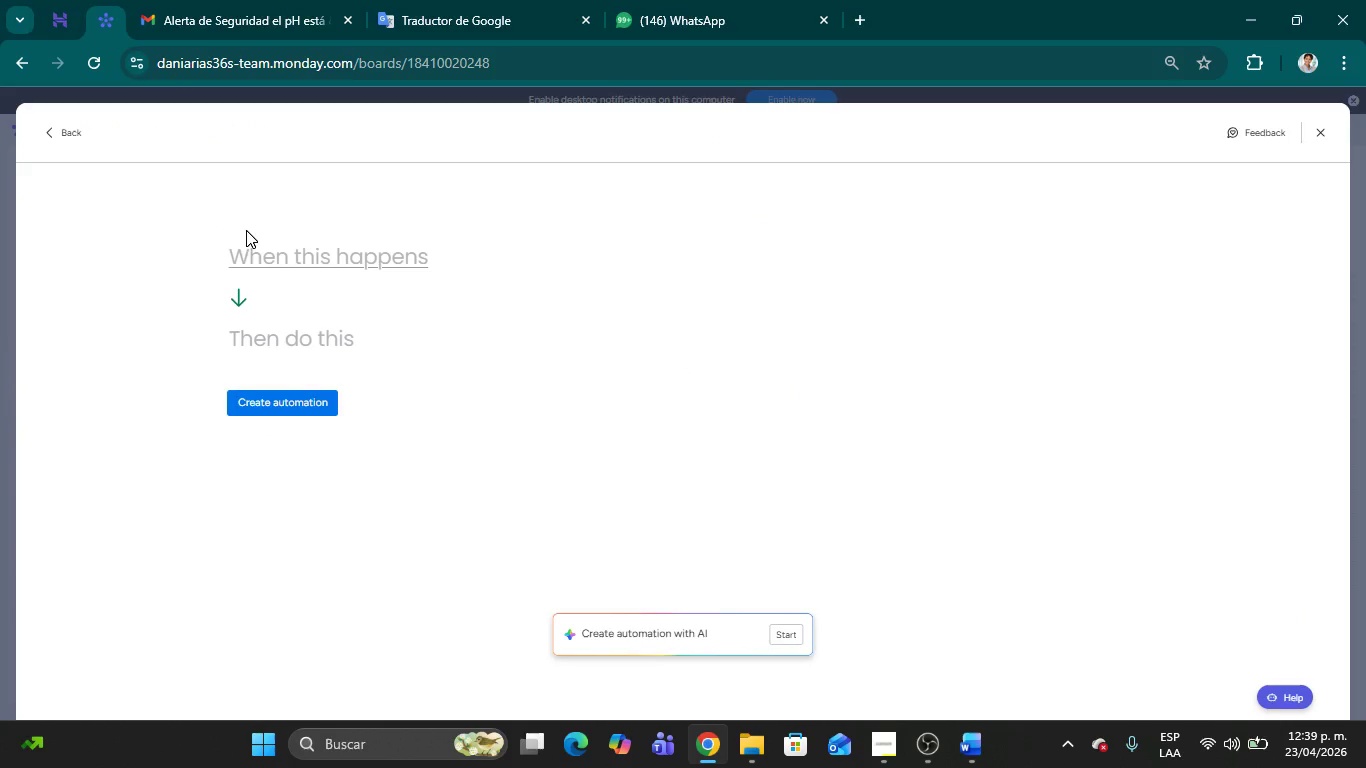 
left_click([258, 247])
 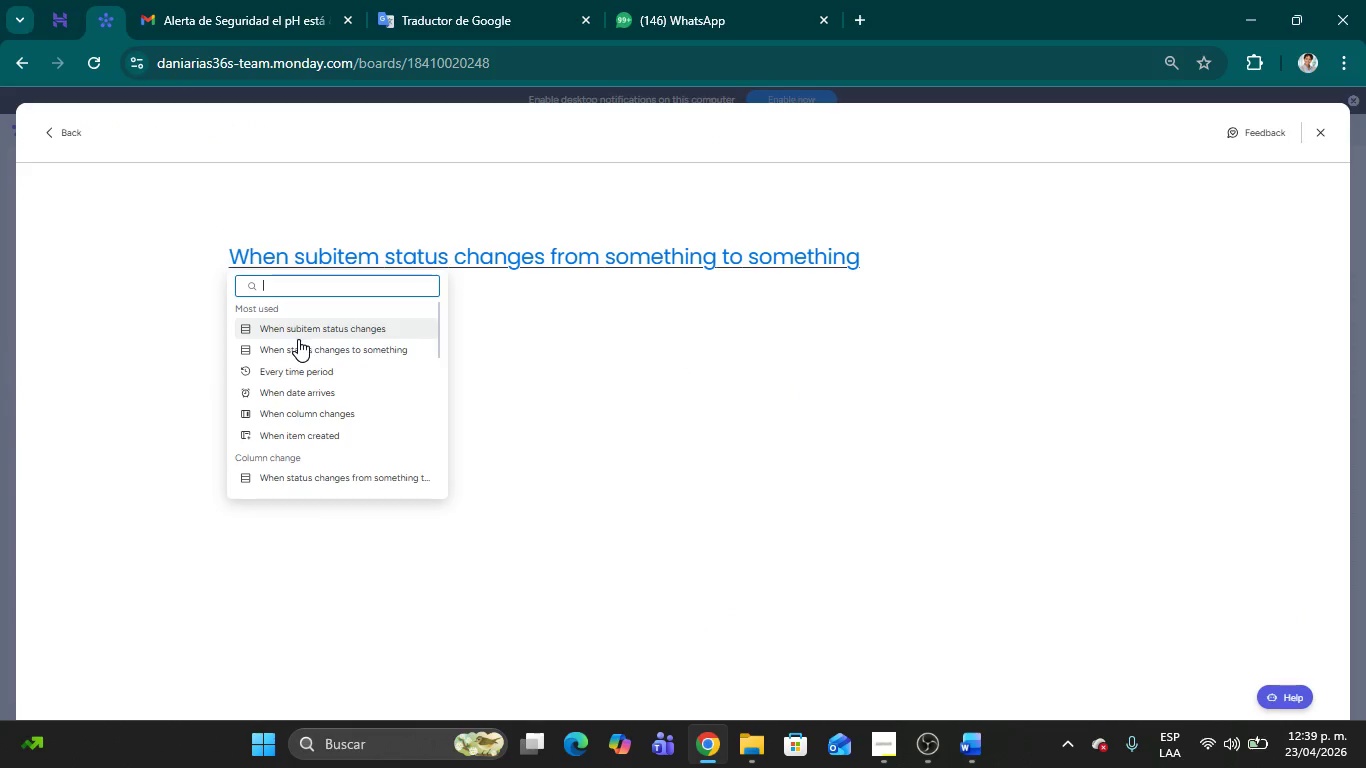 
left_click([298, 346])
 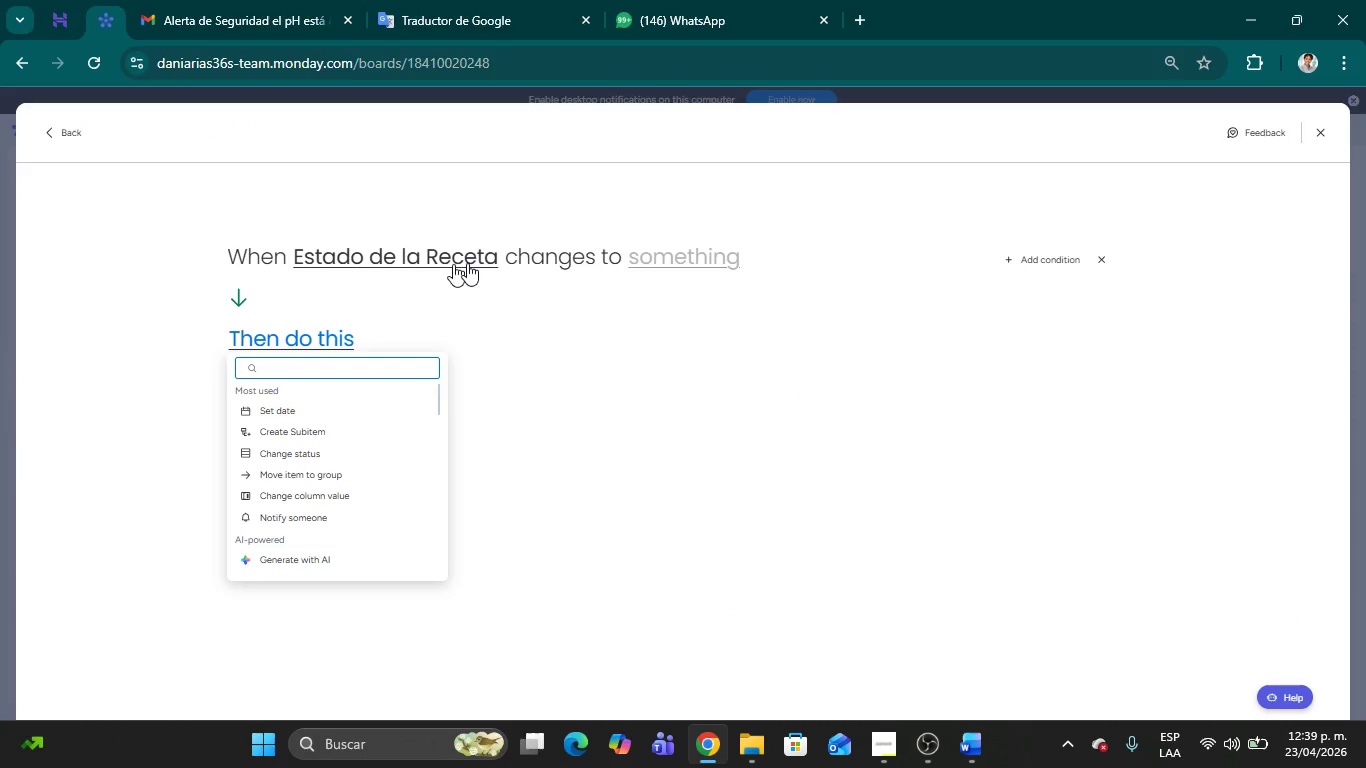 
left_click([651, 258])
 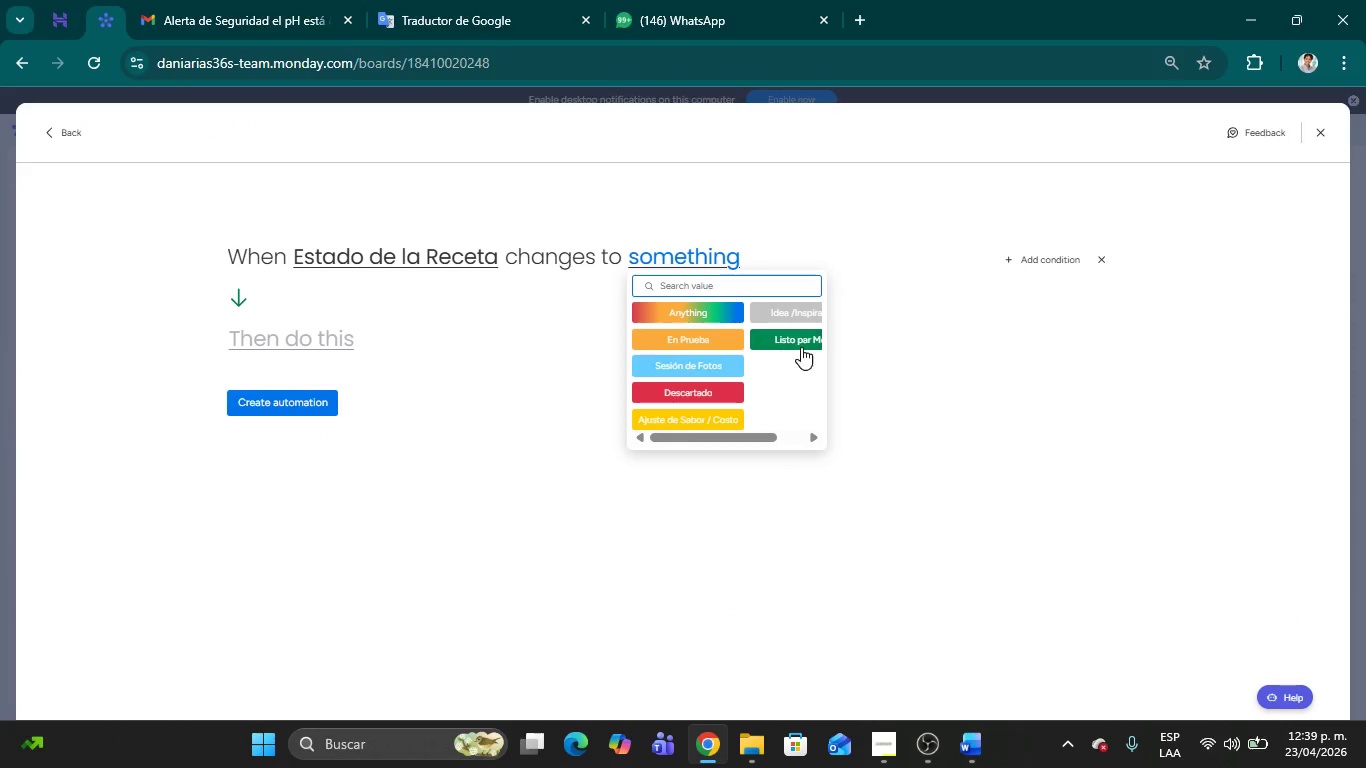 
left_click([801, 347])
 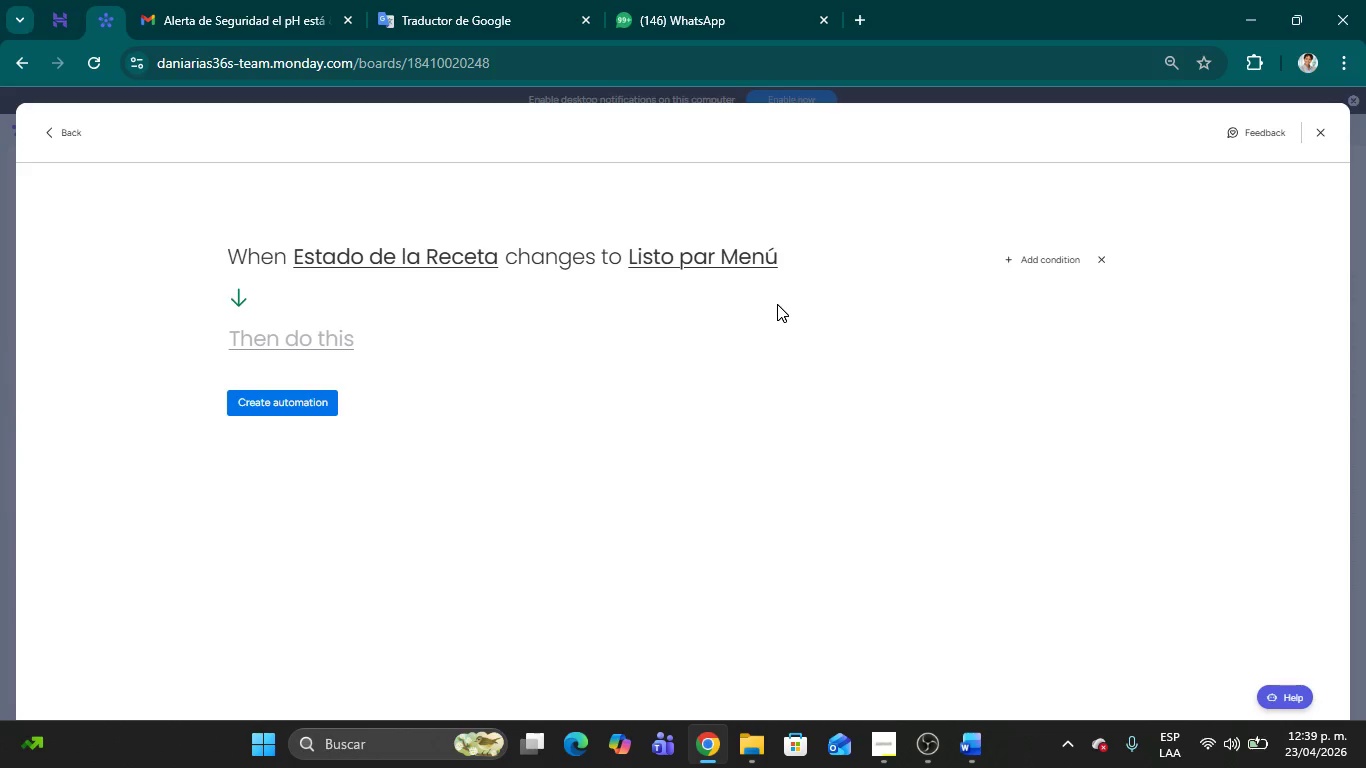 
wait(11.02)
 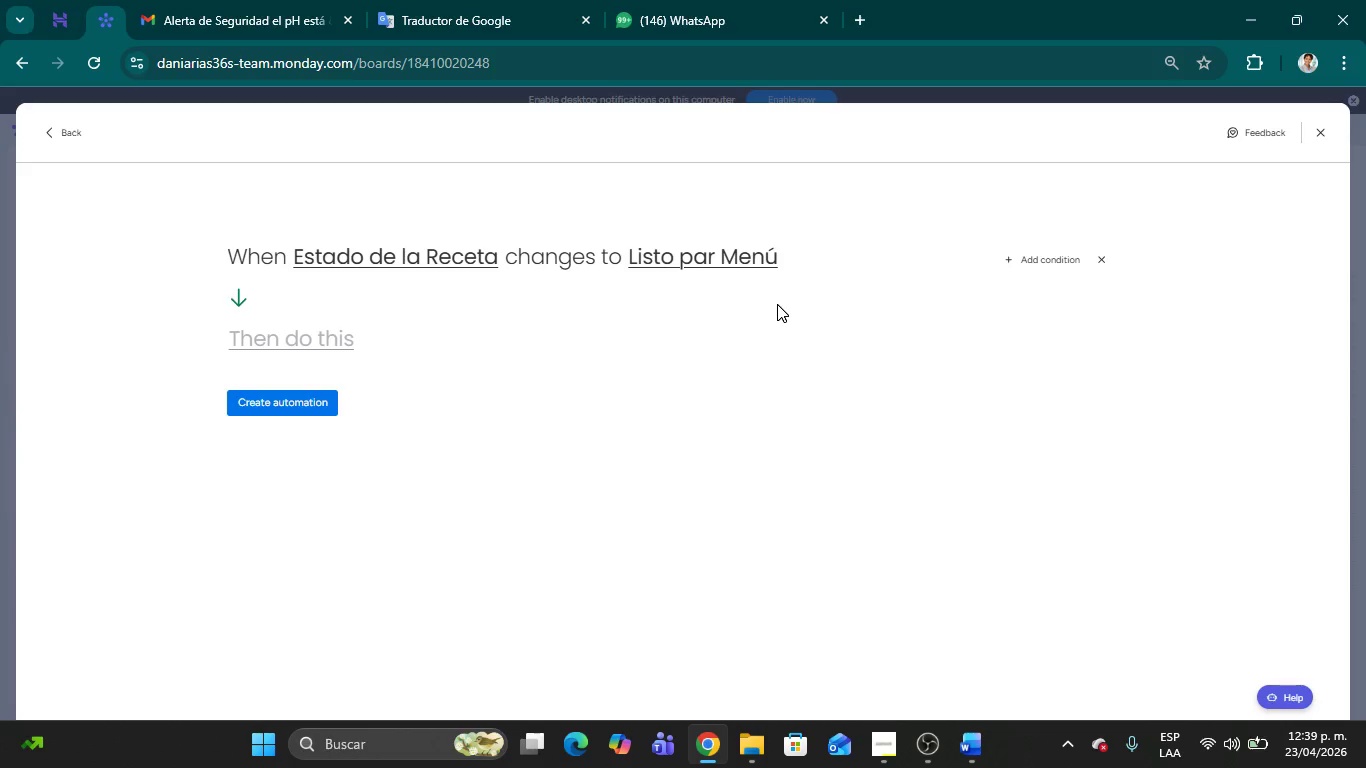 
left_click([294, 341])
 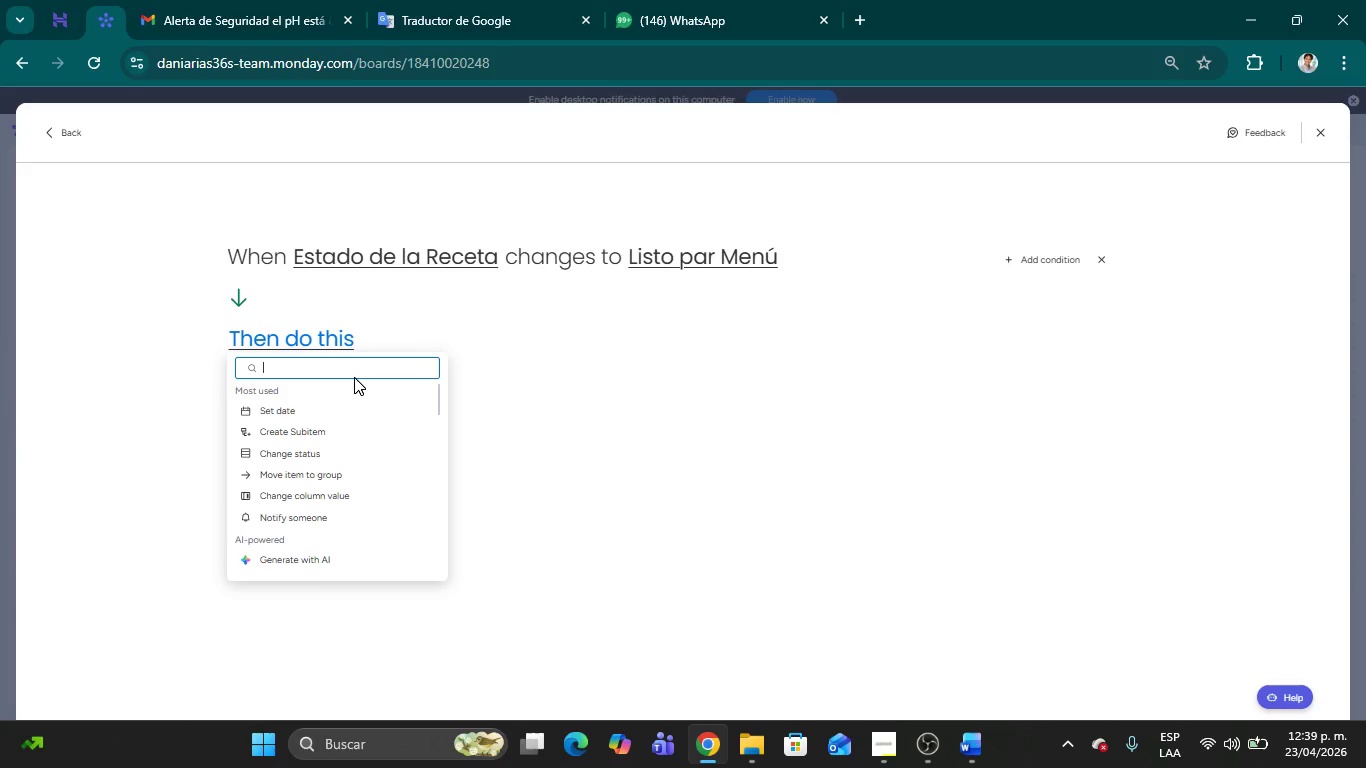 
wait(11.75)
 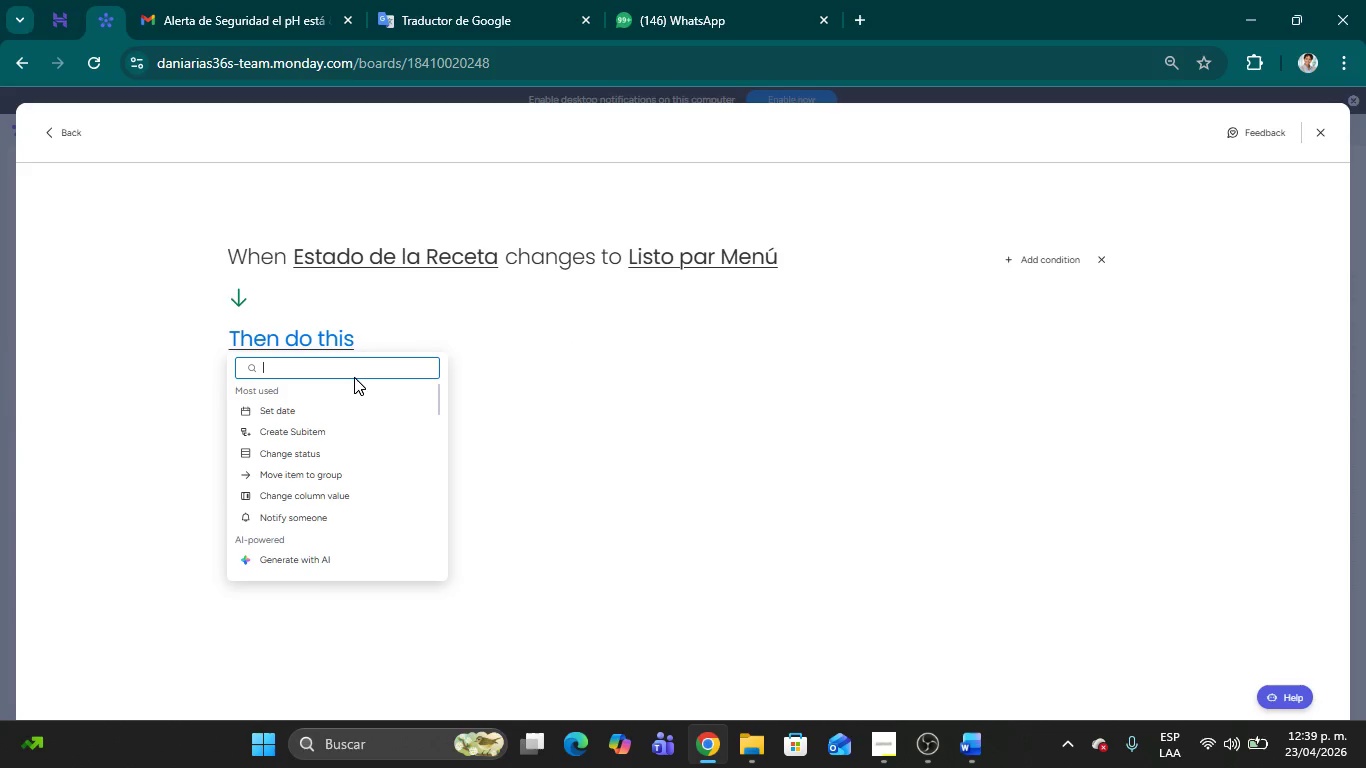 
type(cre)
 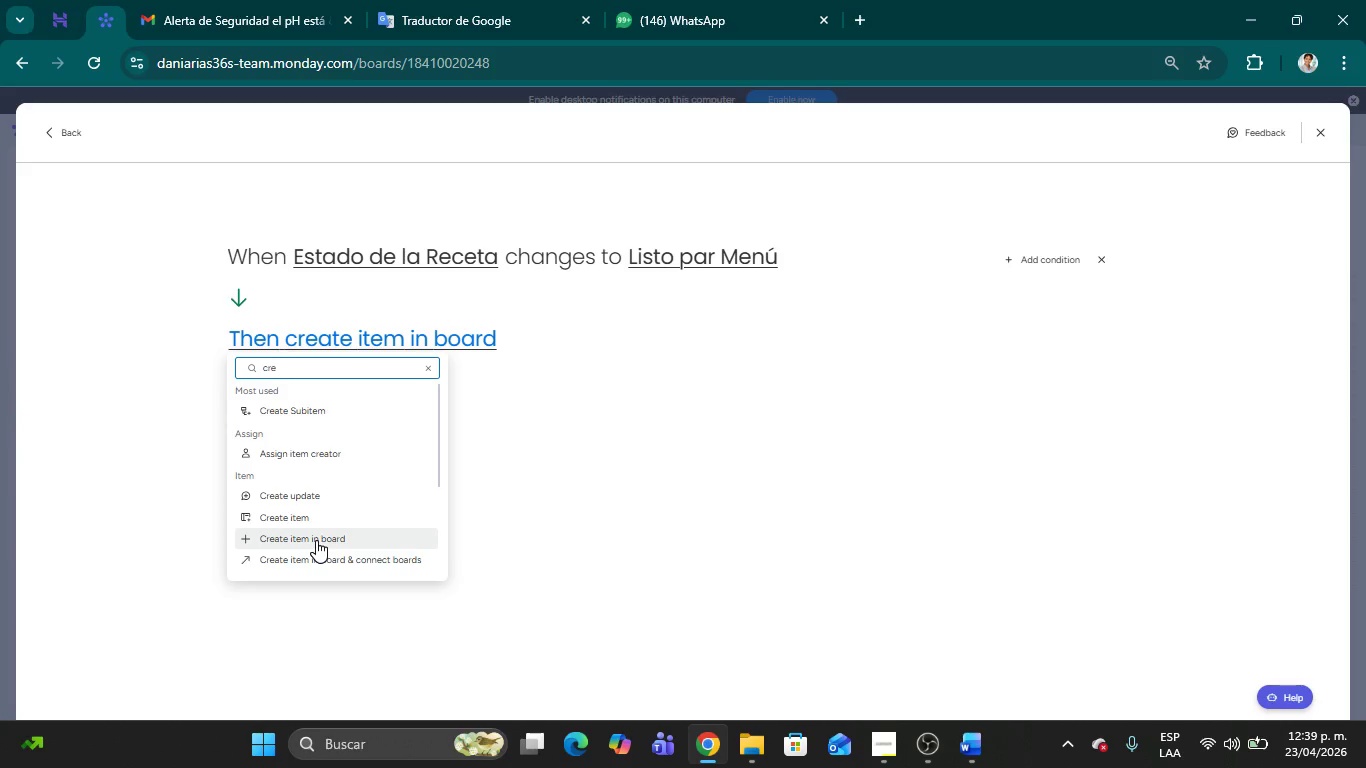 
wait(6.39)
 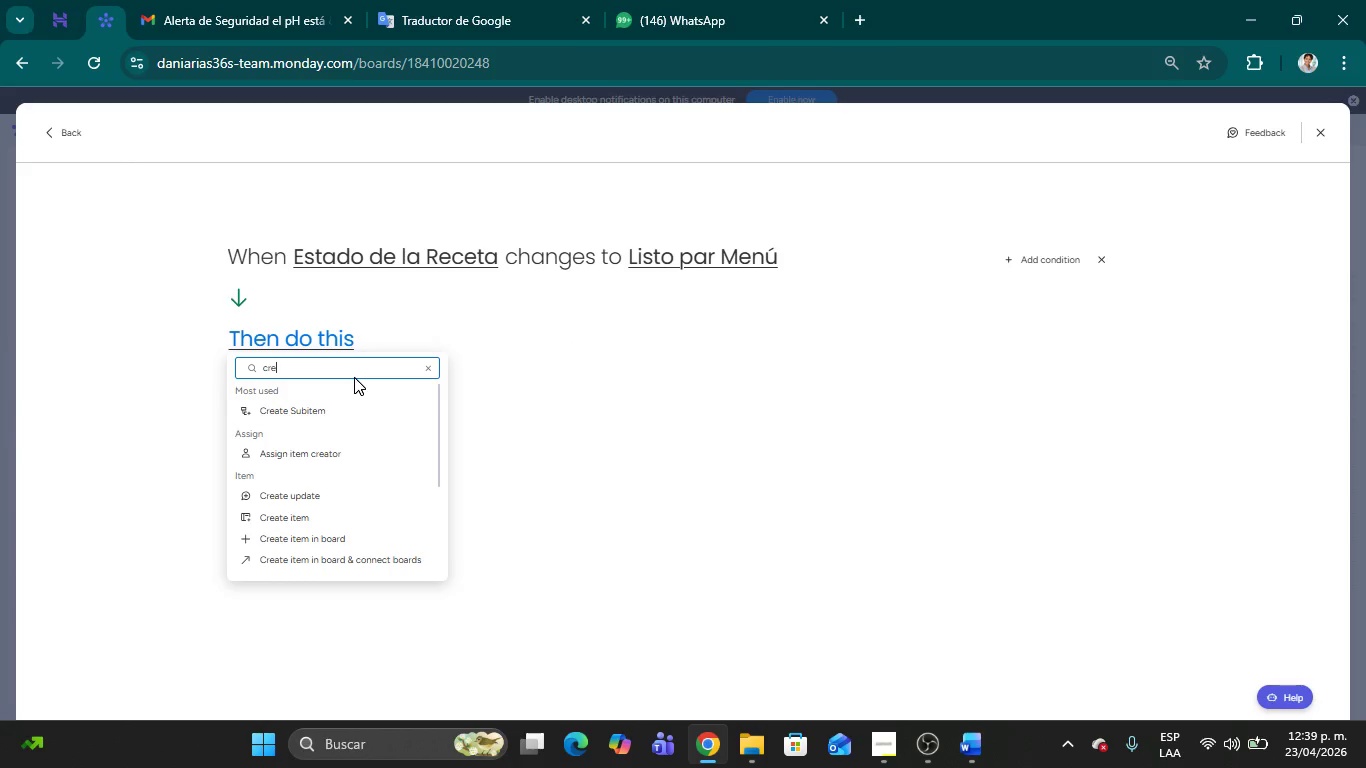 
left_click([316, 540])
 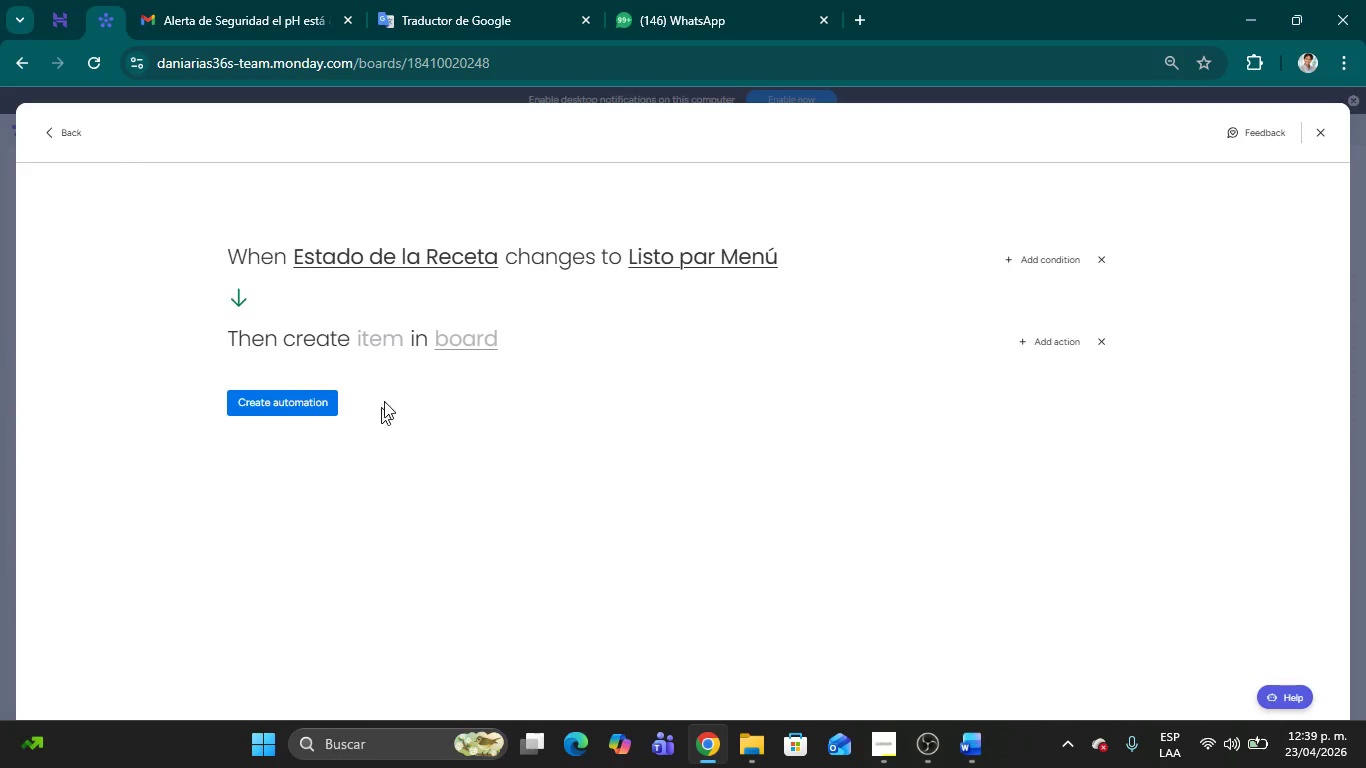 
mouse_move([364, 360])
 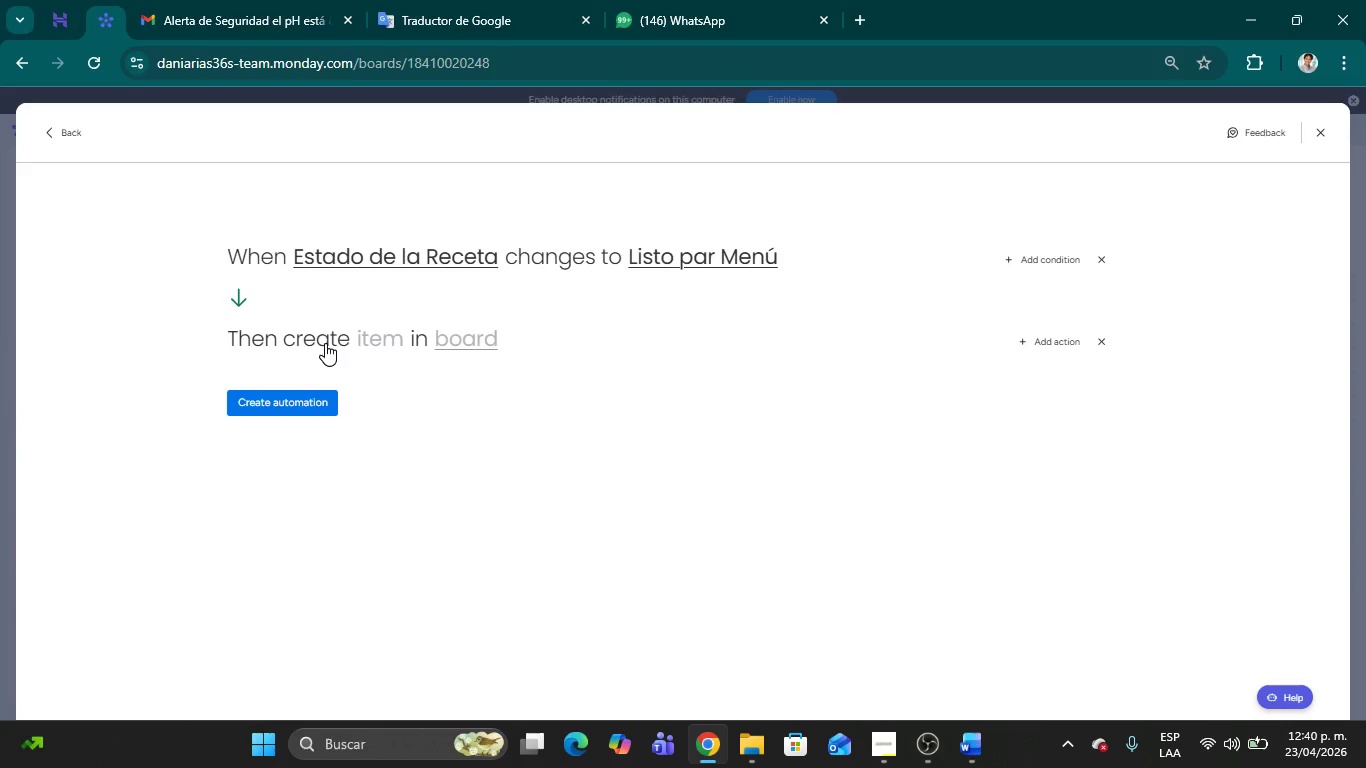 
wait(11.68)
 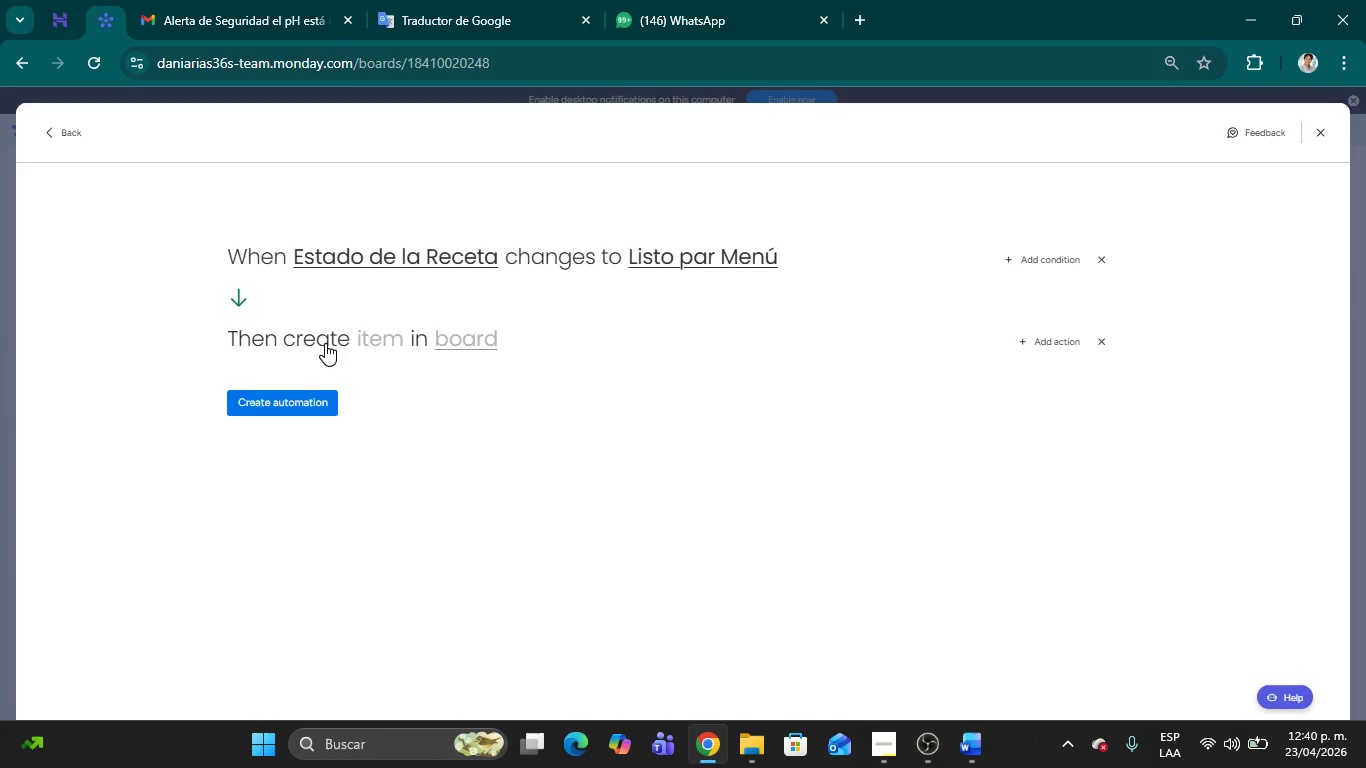 
left_click([450, 334])
 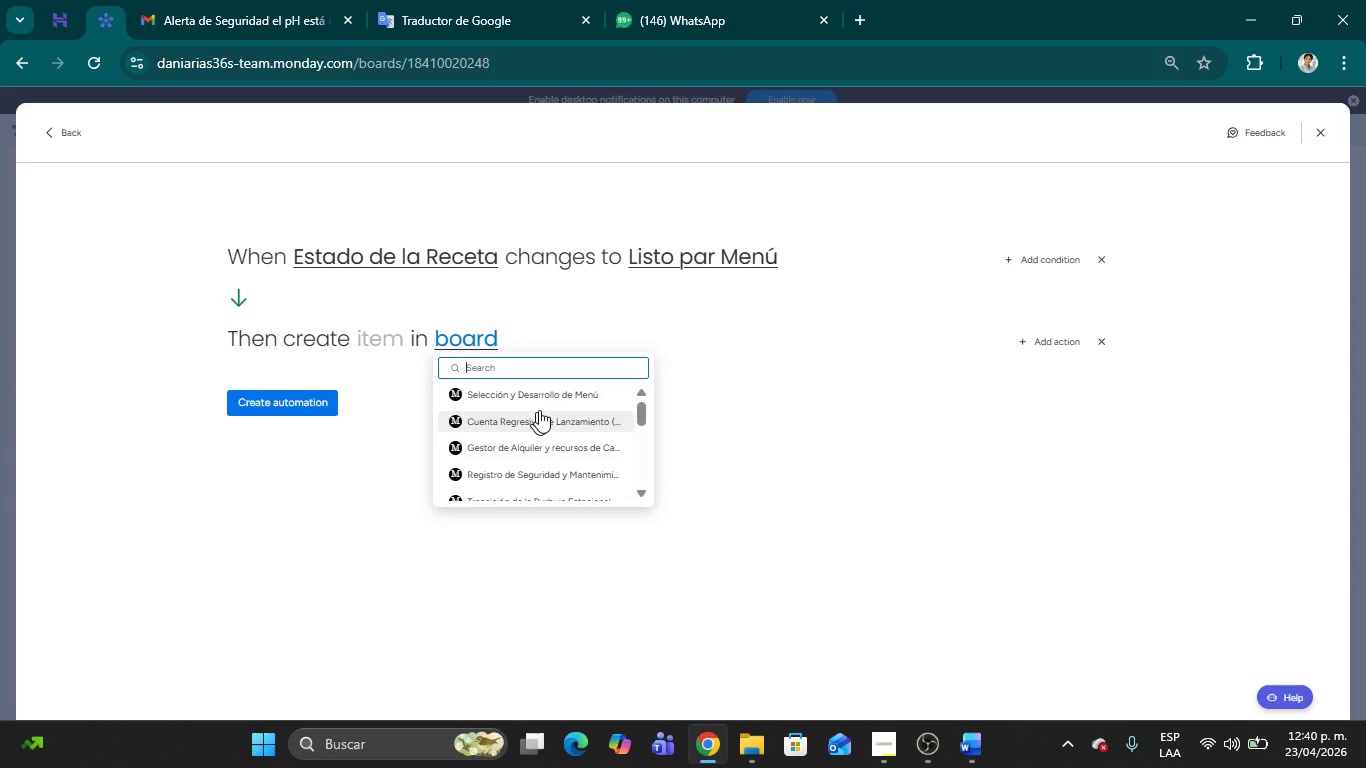 
scroll: coordinate [557, 403], scroll_direction: down, amount: 2.0
 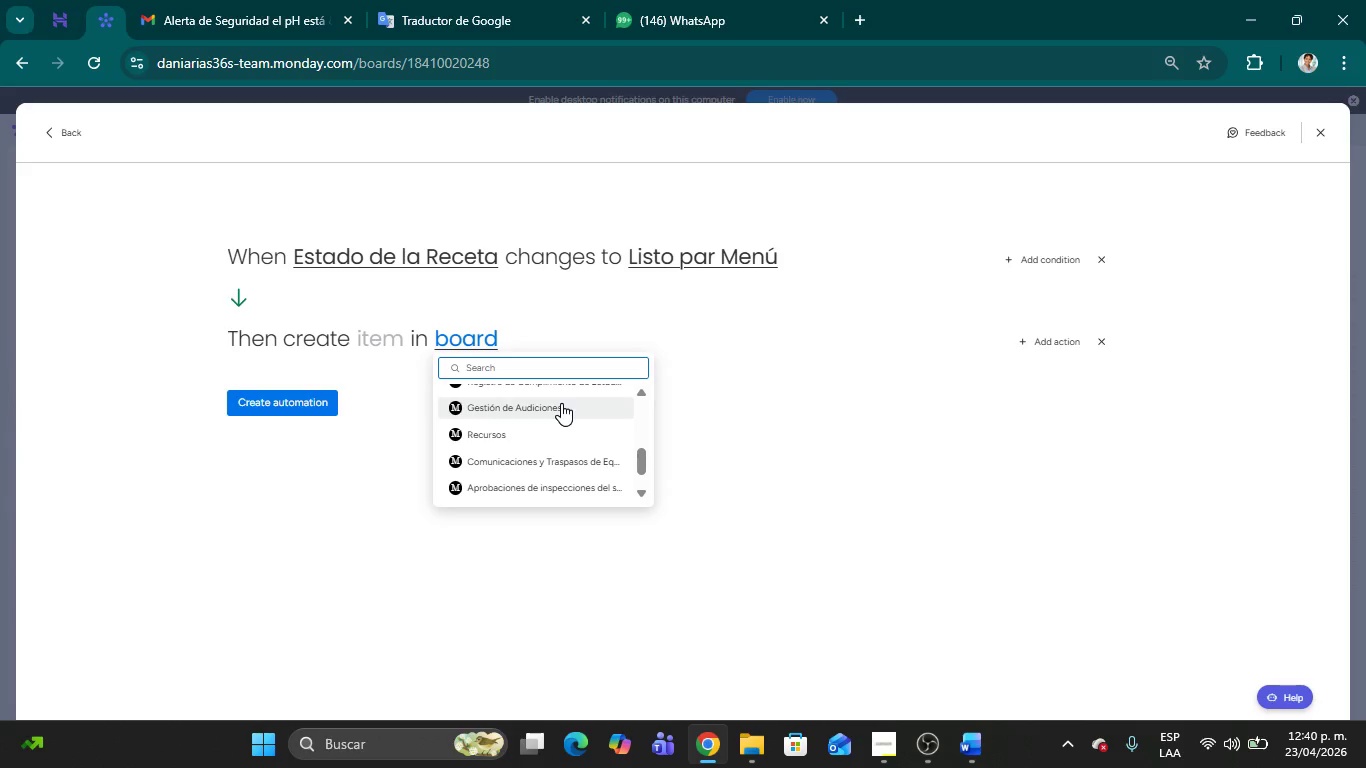 
scroll: coordinate [562, 405], scroll_direction: up, amount: 5.0
 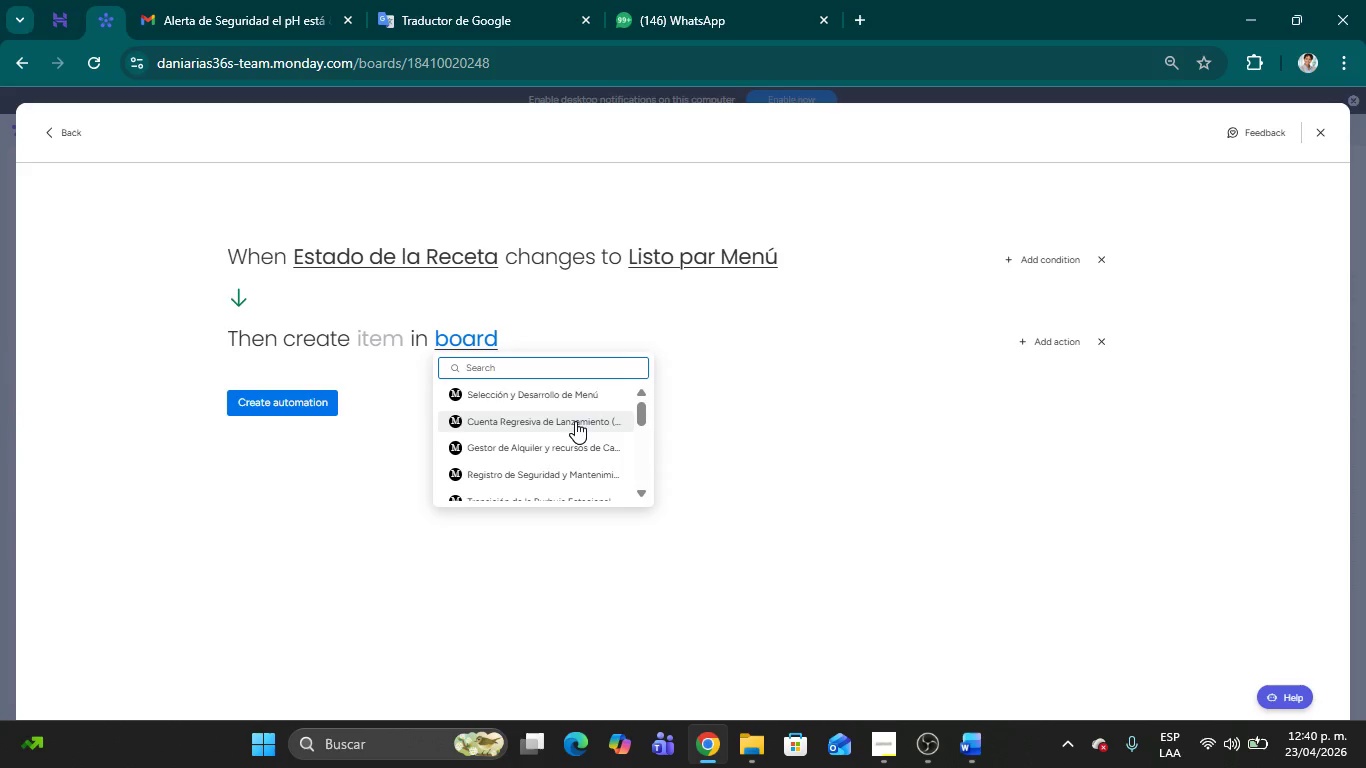 
left_click([571, 421])
 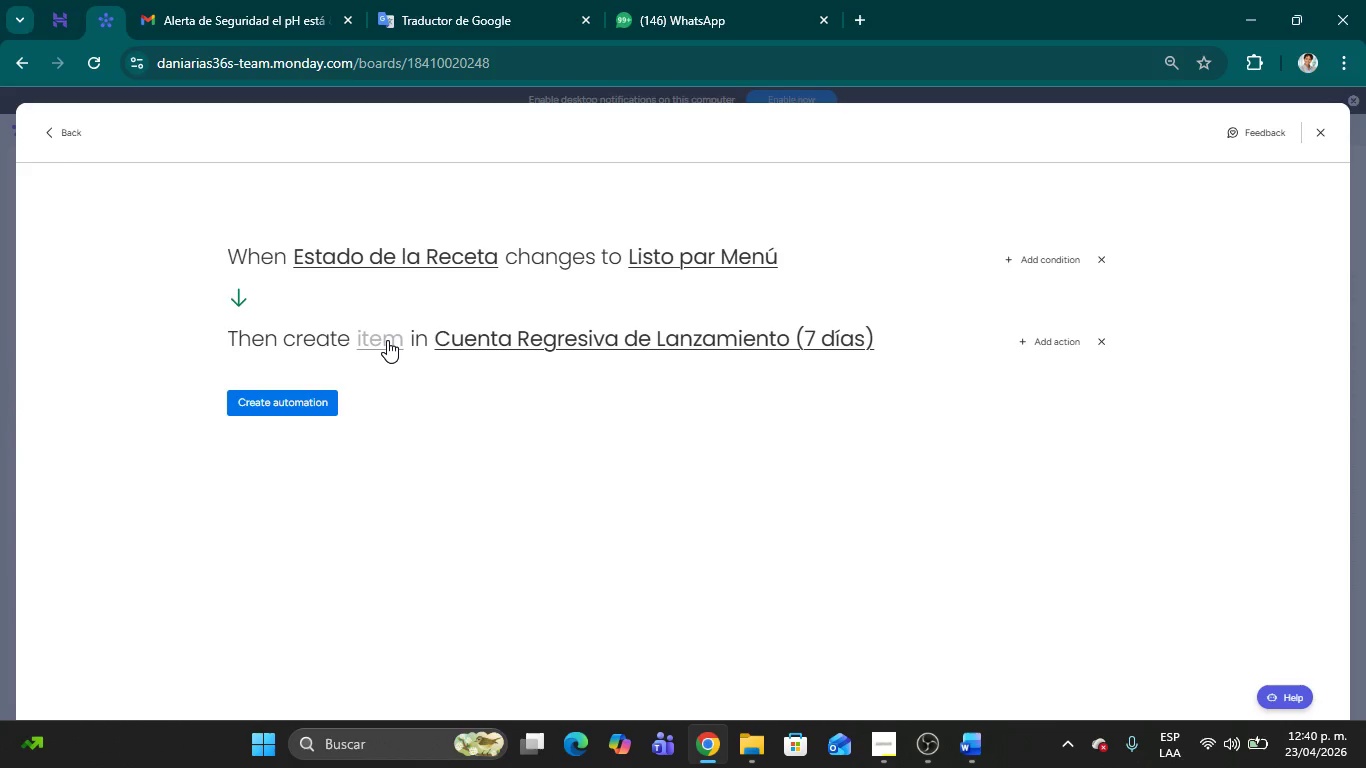 
left_click([387, 340])
 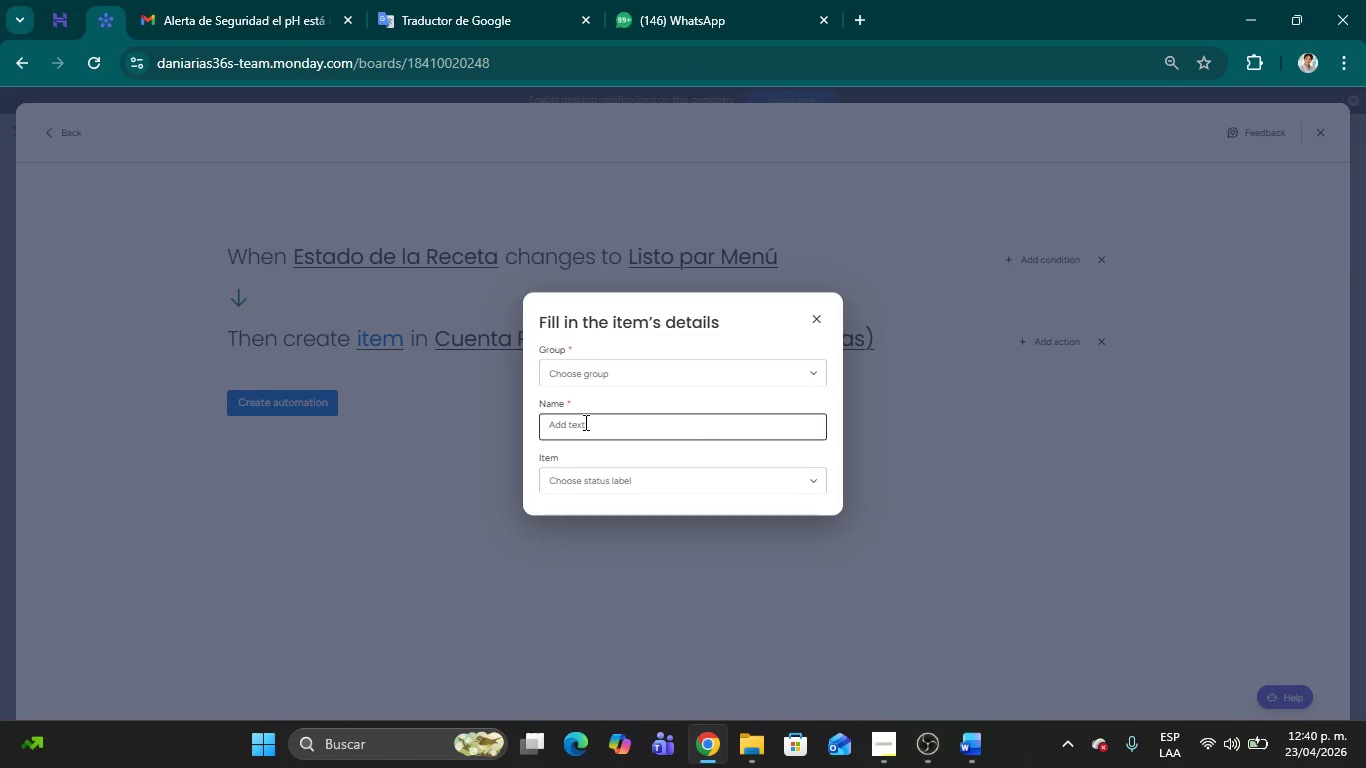 
wait(9.76)
 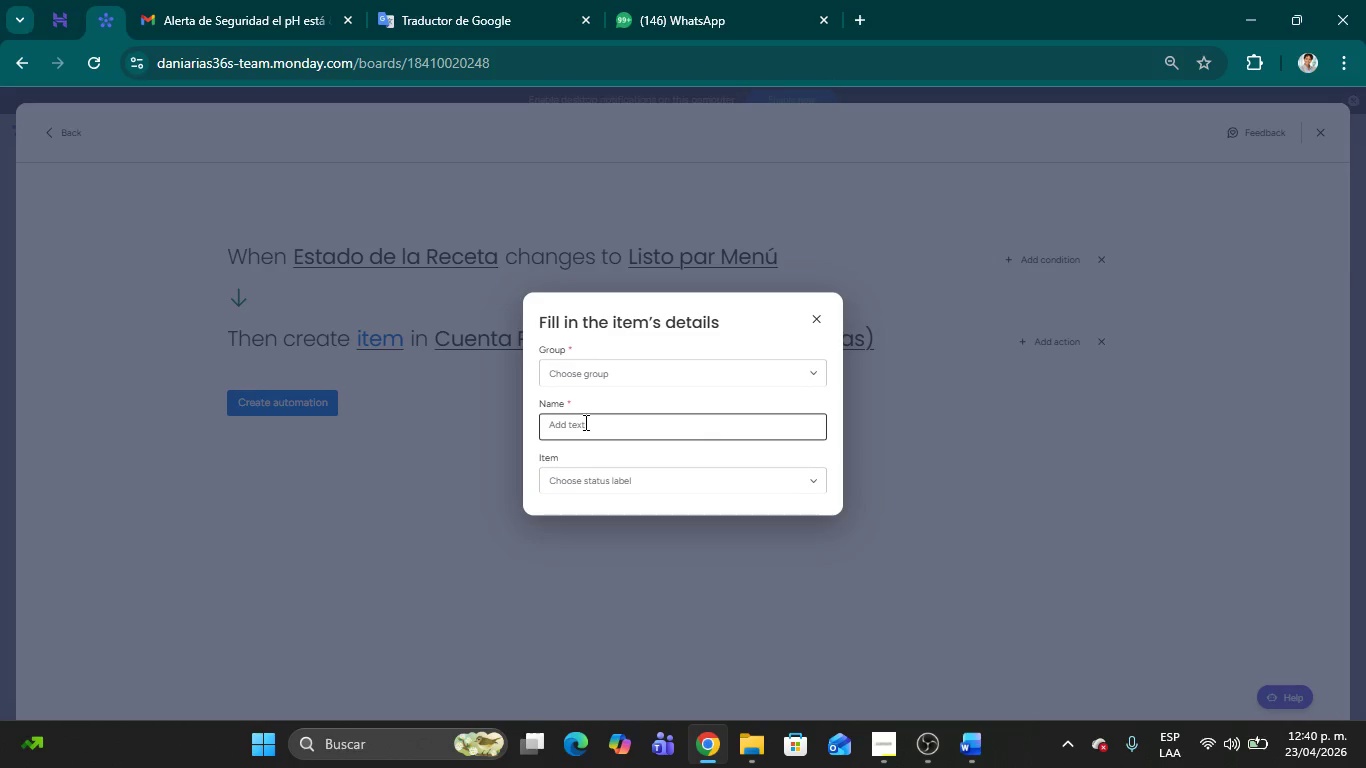 
left_click([799, 371])
 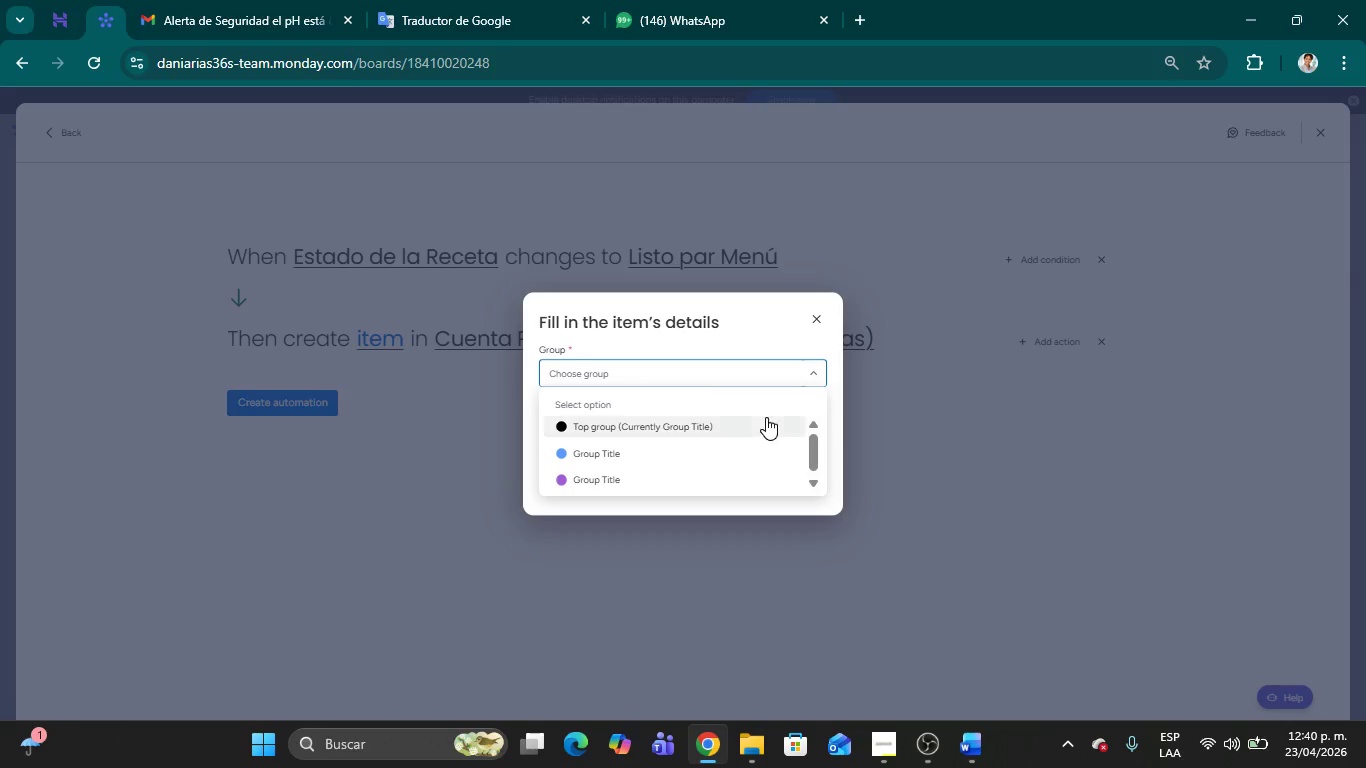 
left_click([748, 338])
 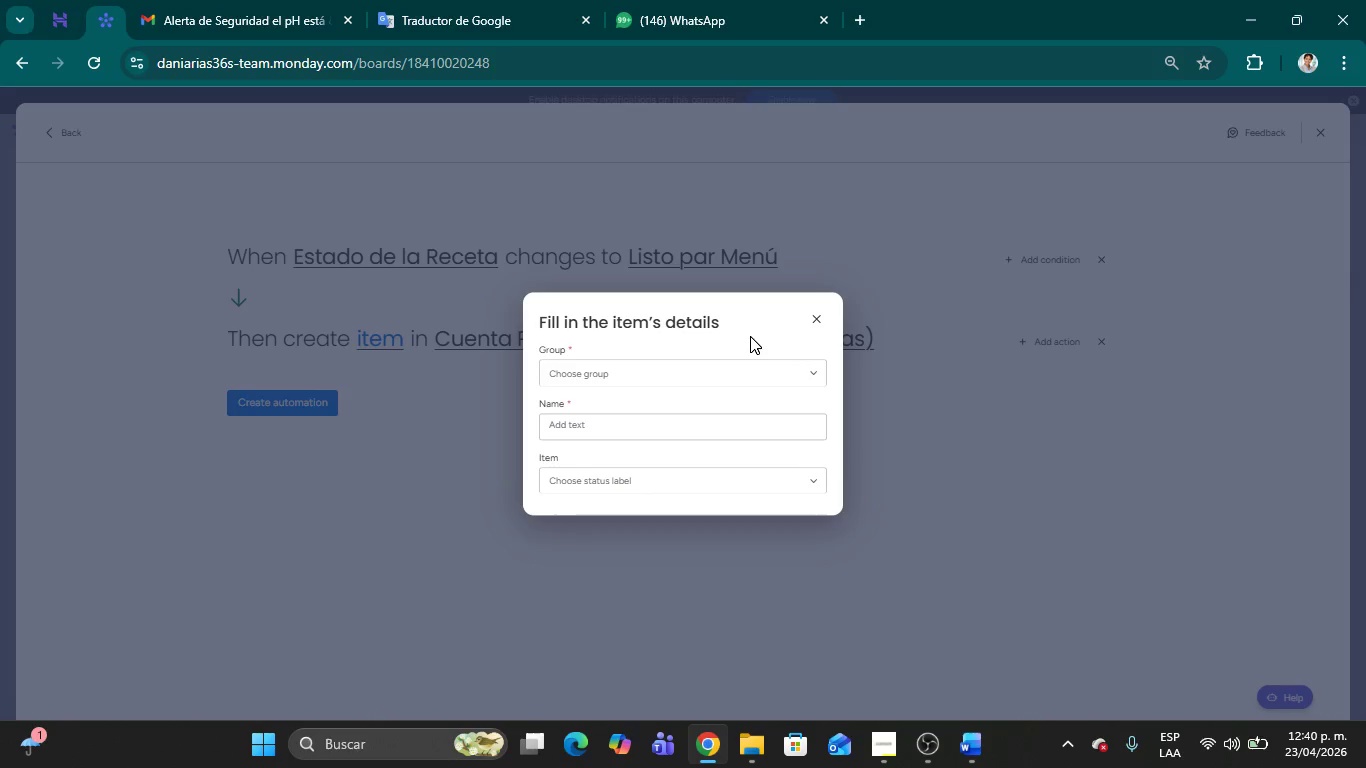 
scroll: coordinate [758, 415], scroll_direction: none, amount: 0.0
 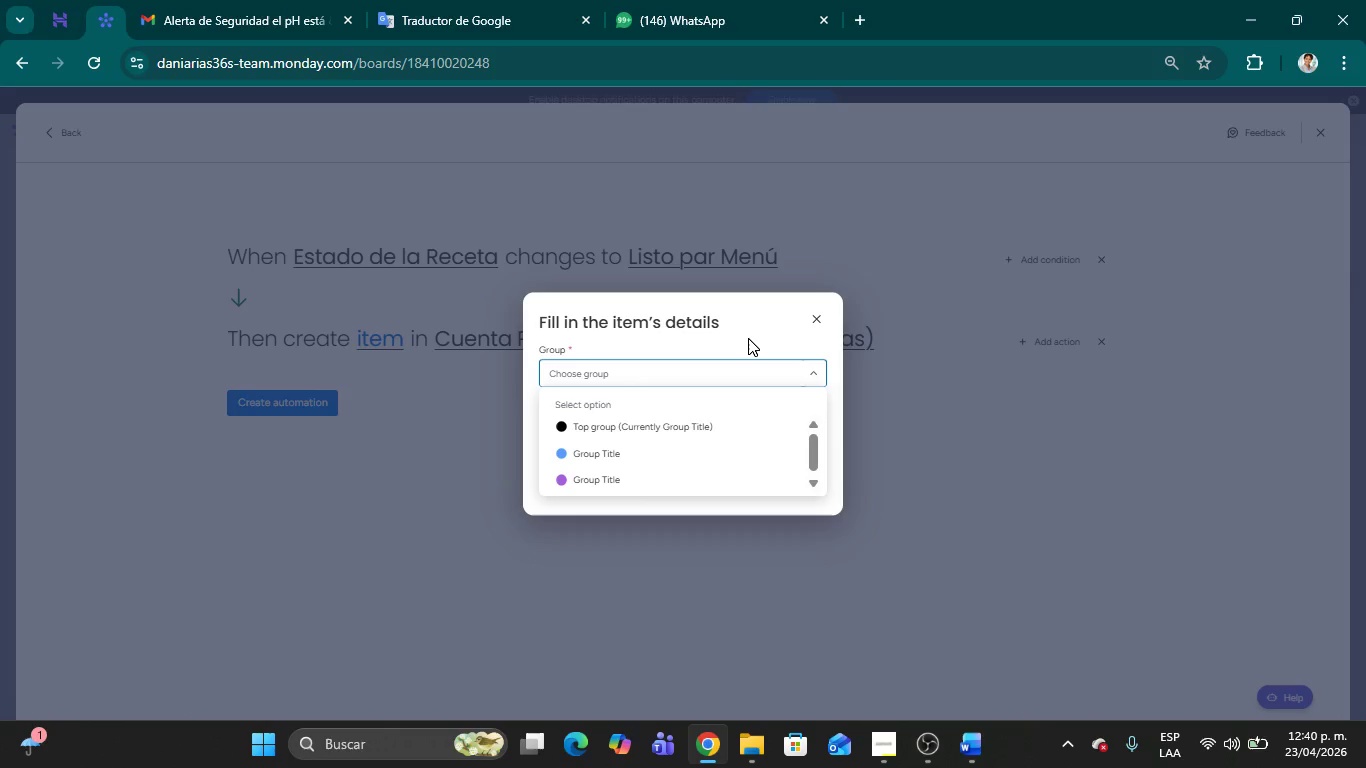 
wait(30.29)
 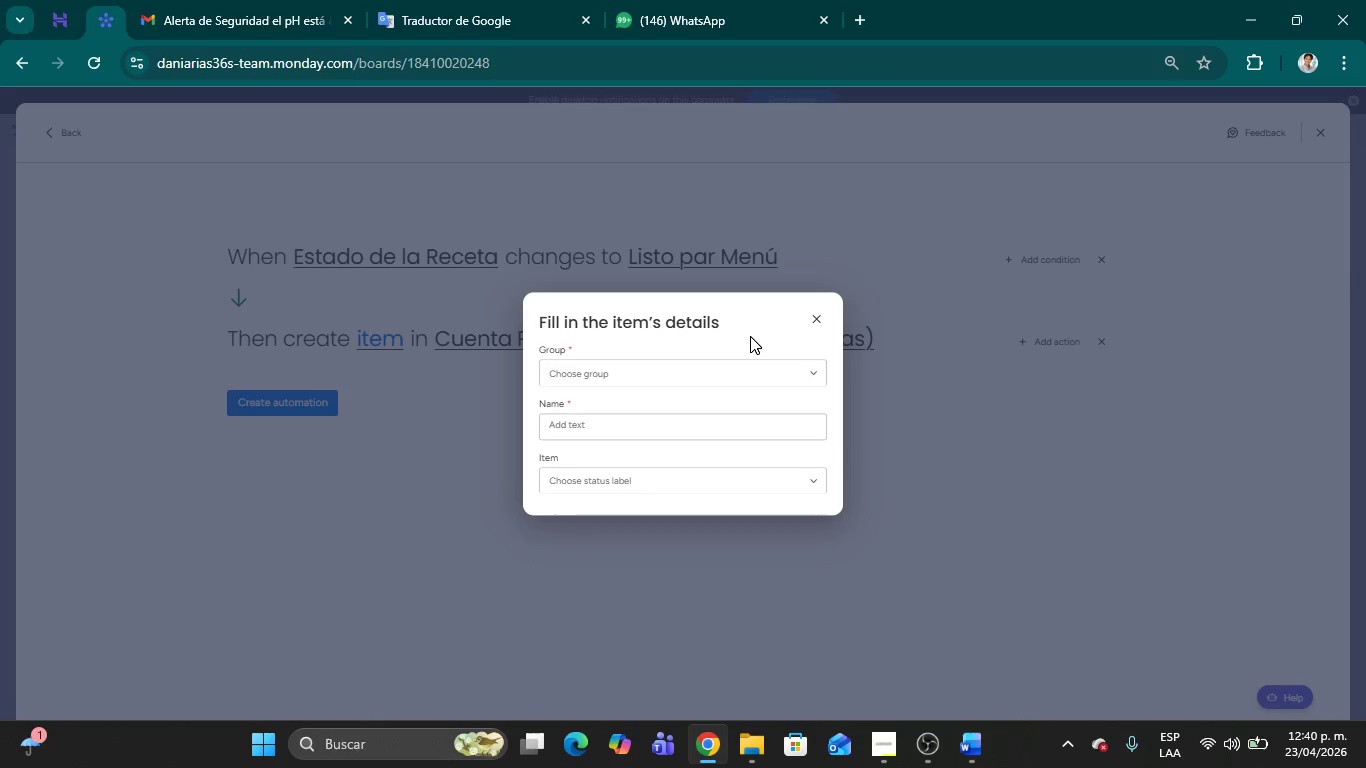 
left_click([819, 364])
 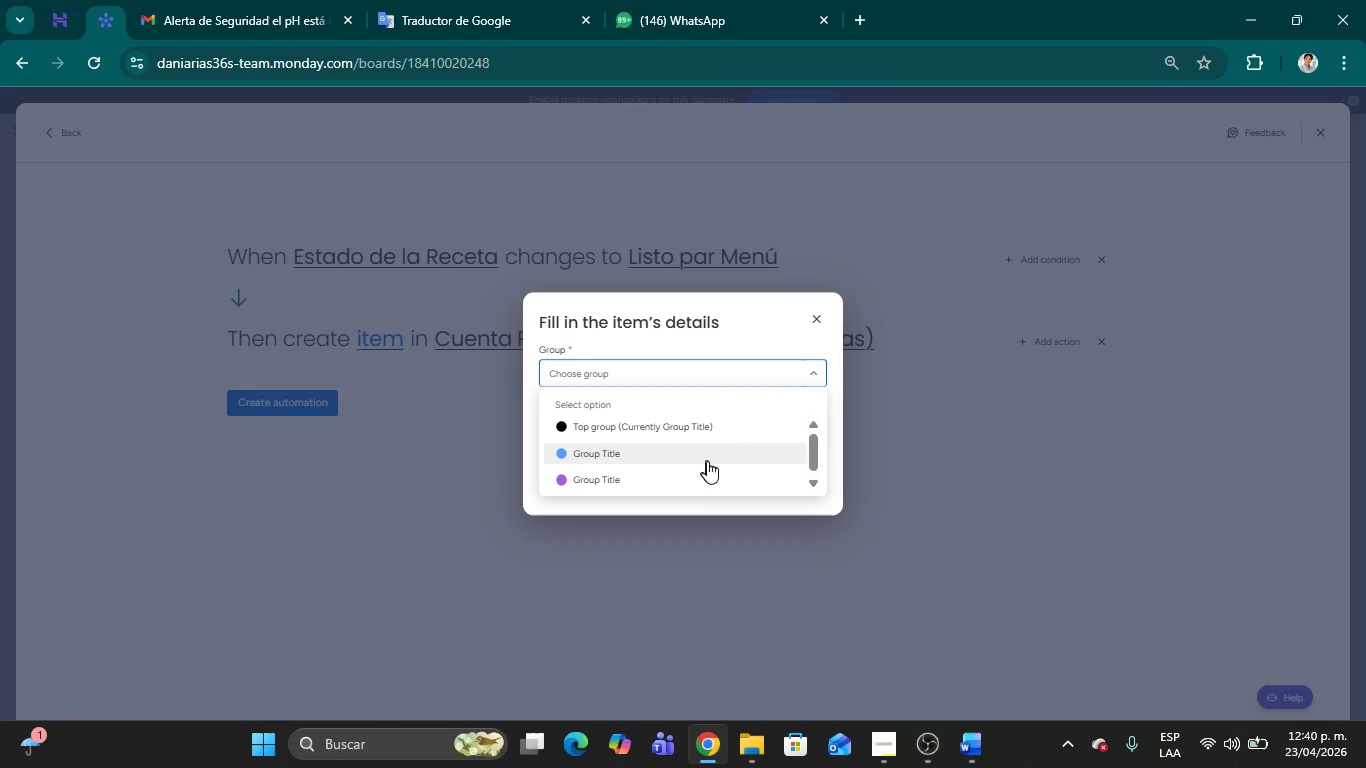 
scroll: coordinate [701, 440], scroll_direction: up, amount: 1.0
 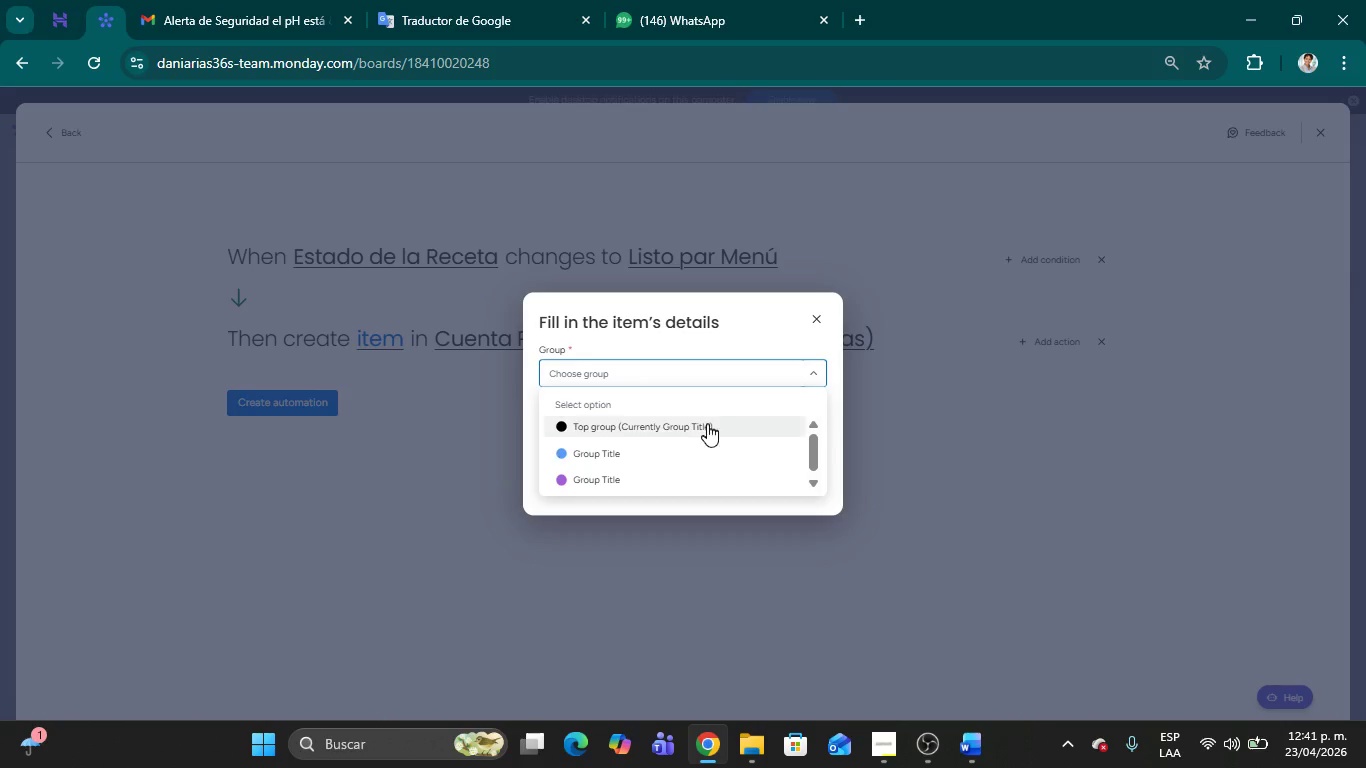 
scroll: coordinate [707, 427], scroll_direction: down, amount: 1.0
 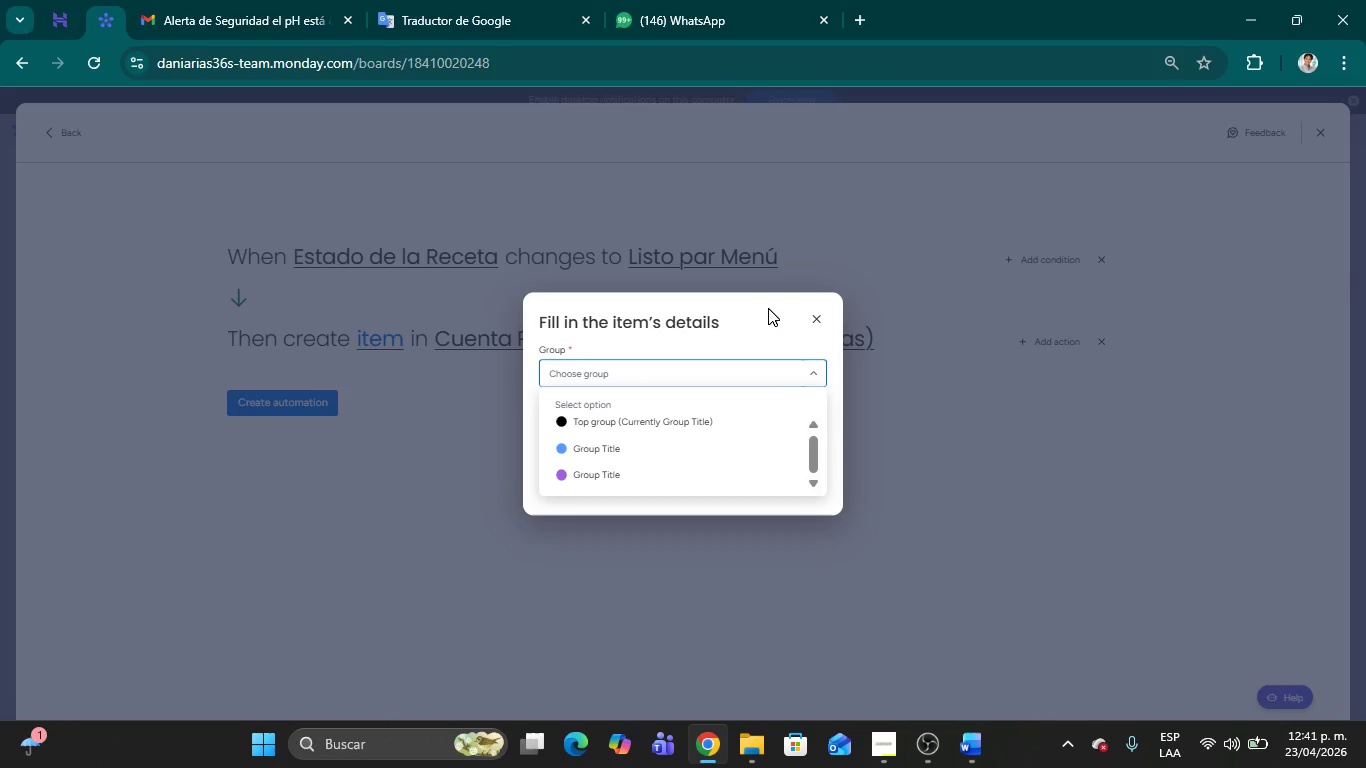 
left_click([766, 308])
 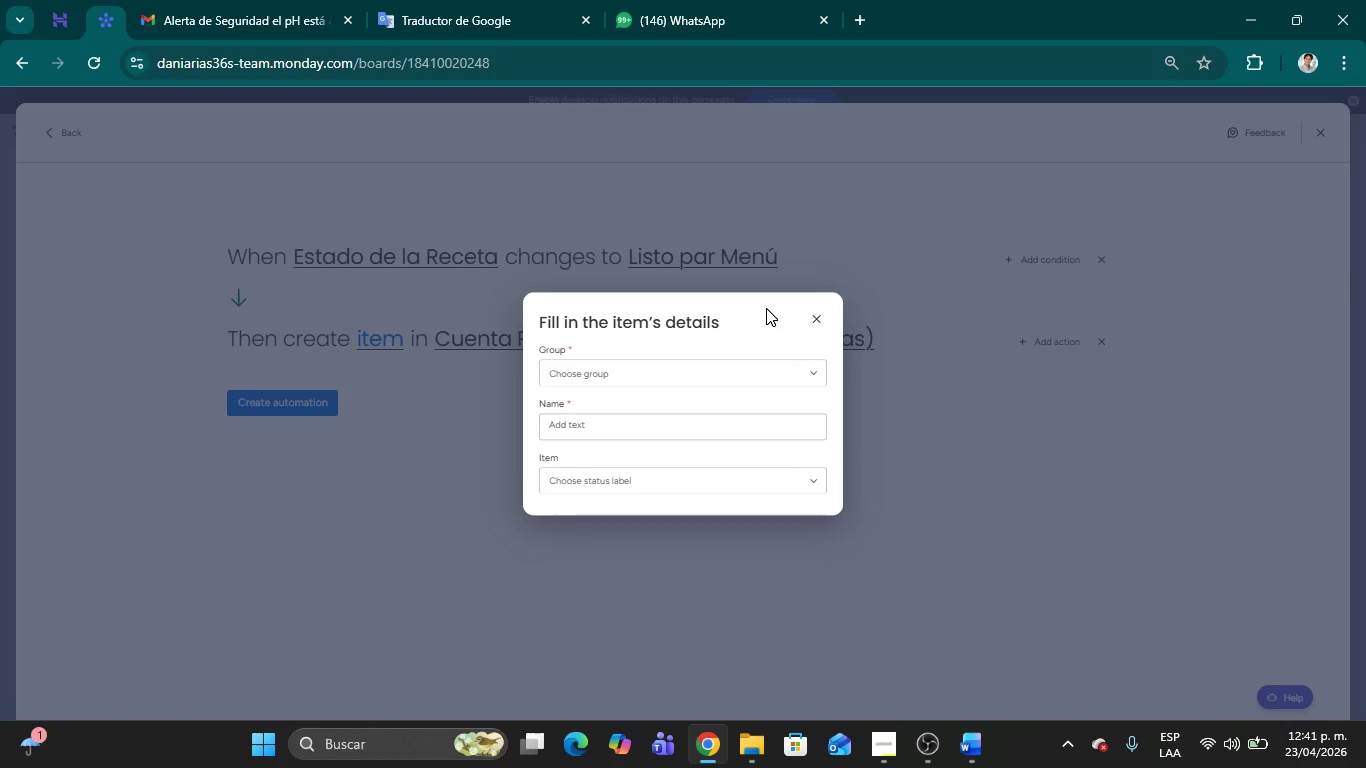 
wait(23.8)
 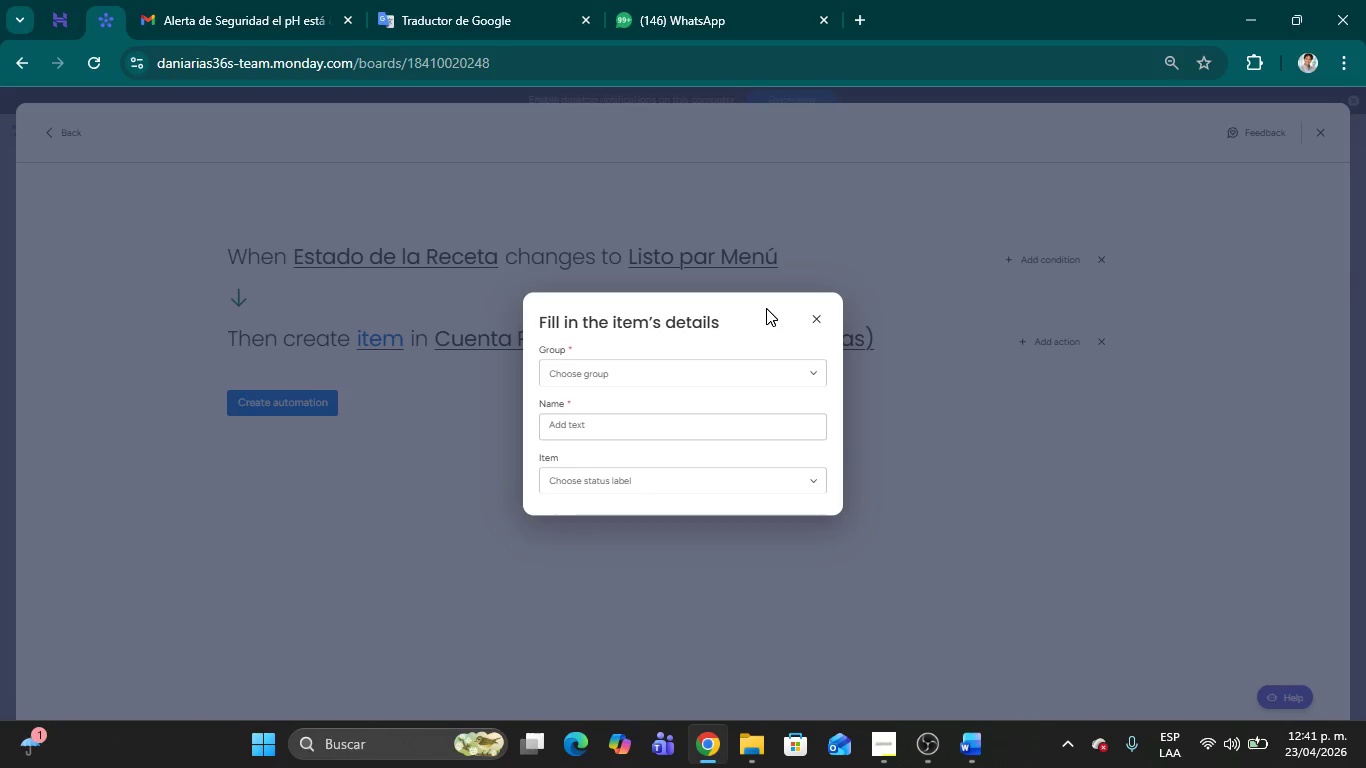 
left_click([637, 440])
 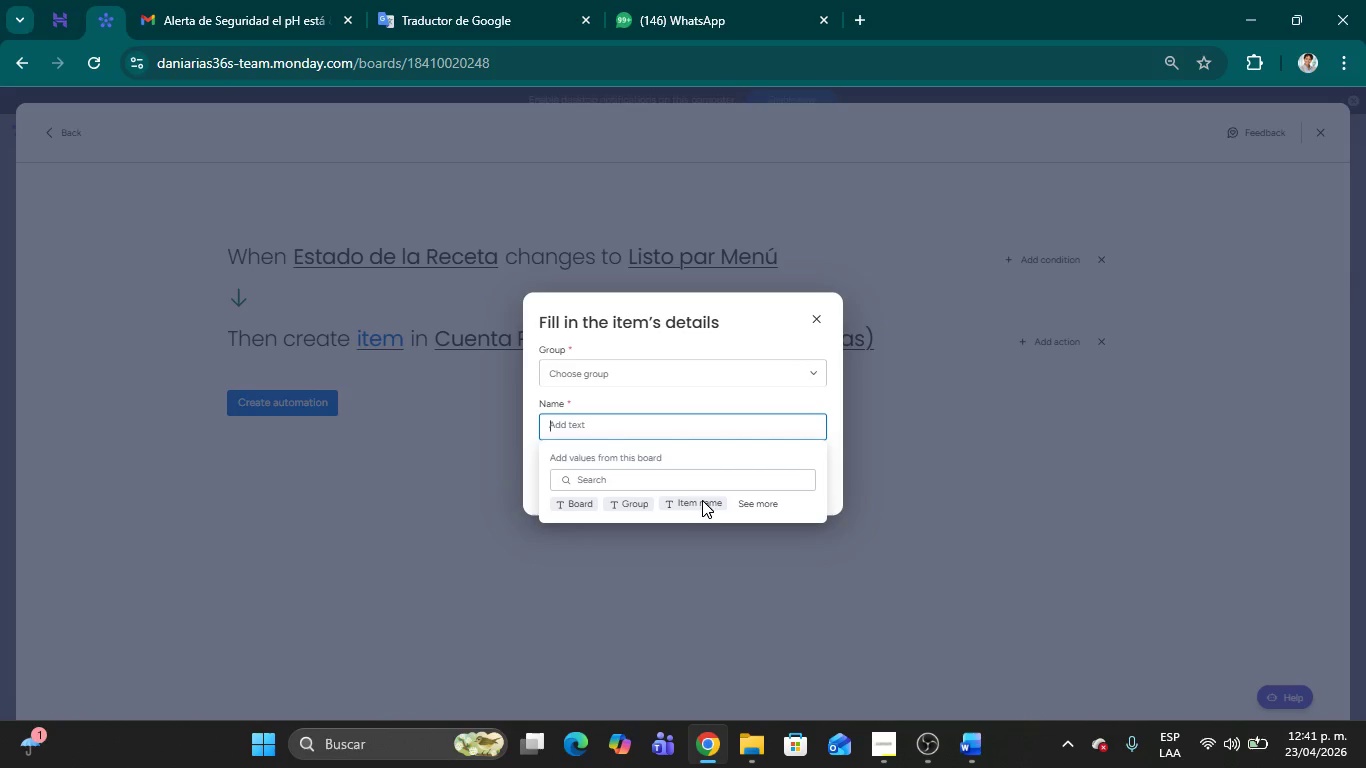 
left_click([685, 506])
 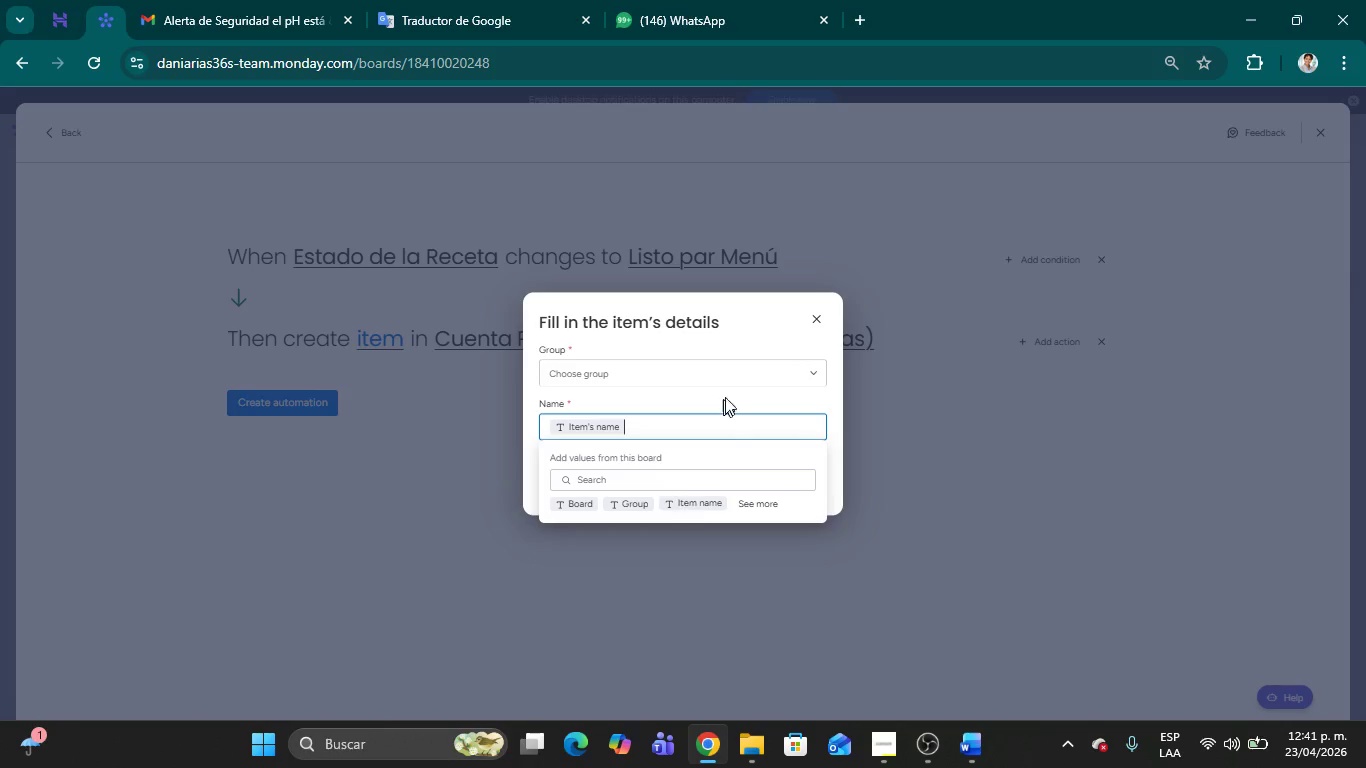 
left_click([762, 323])
 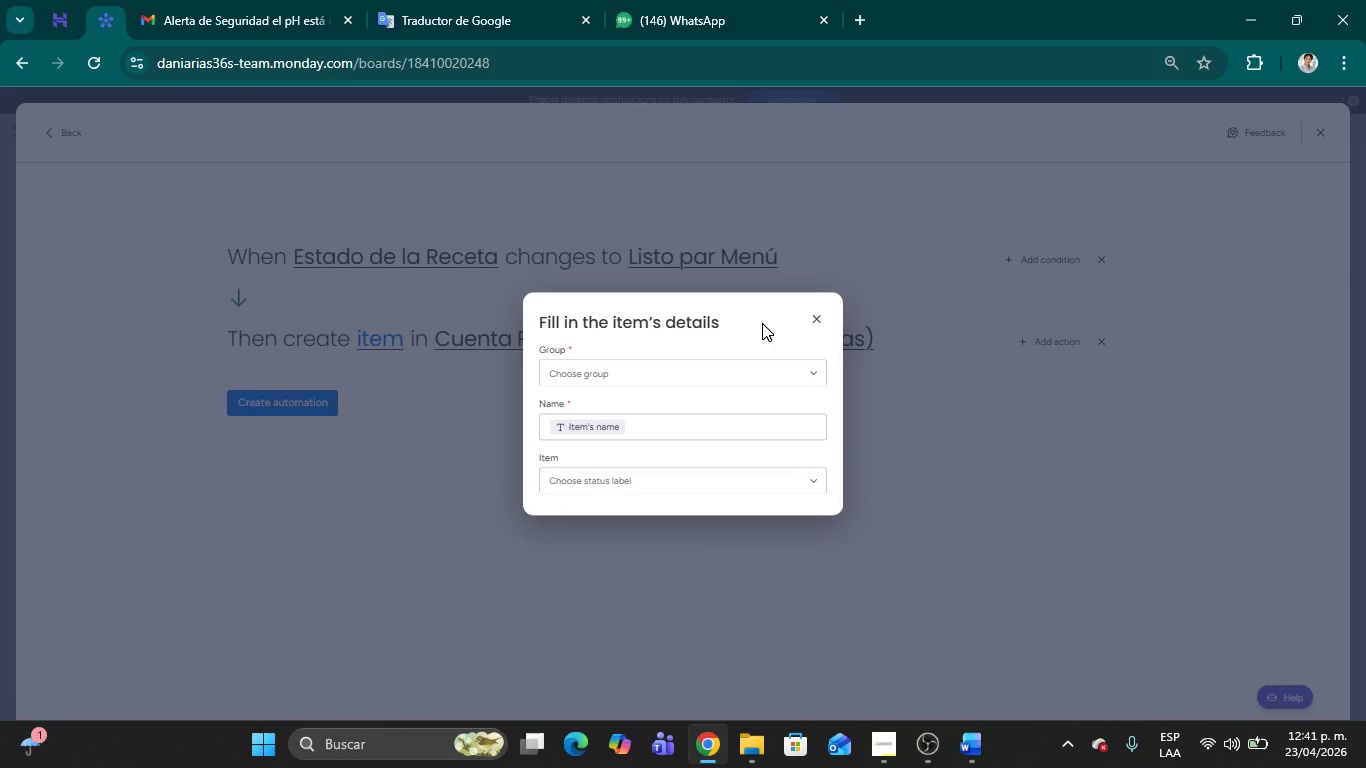 
wait(8.44)
 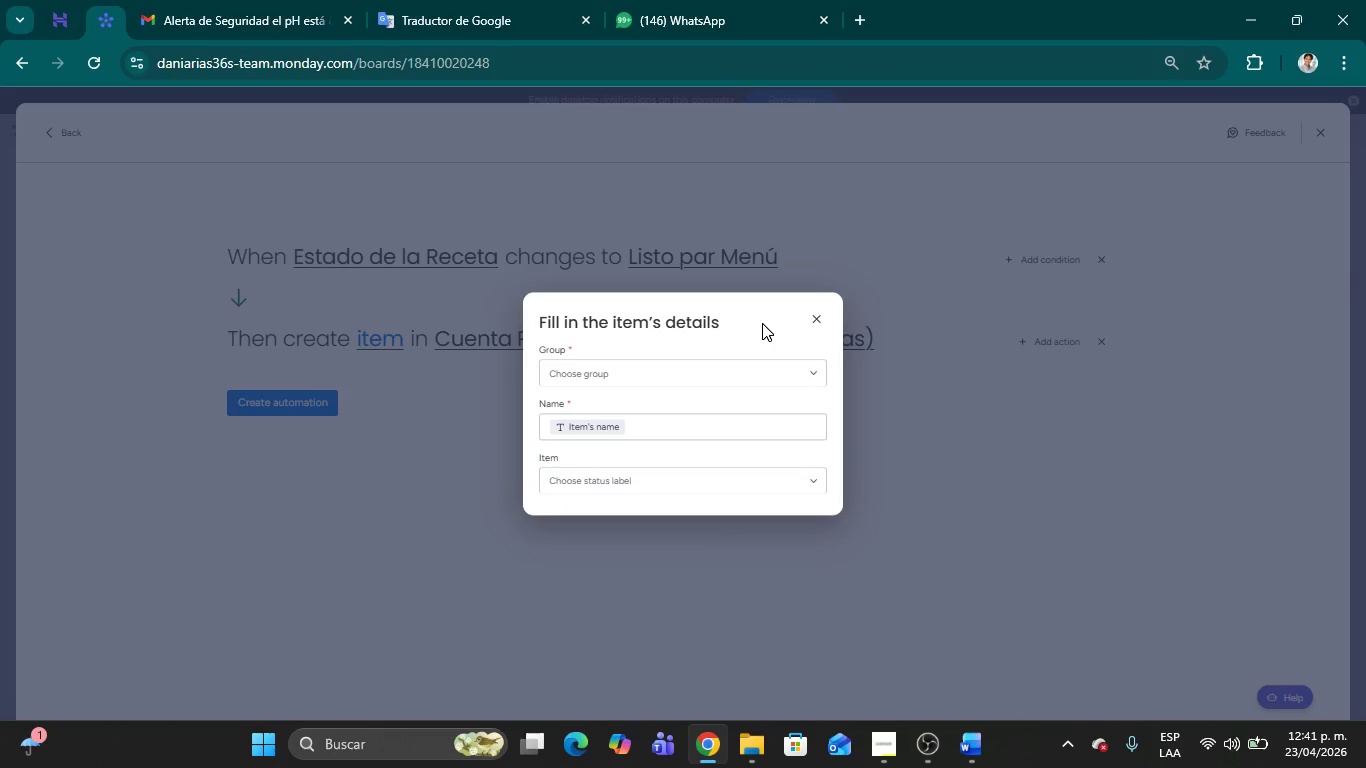 
left_click([698, 485])
 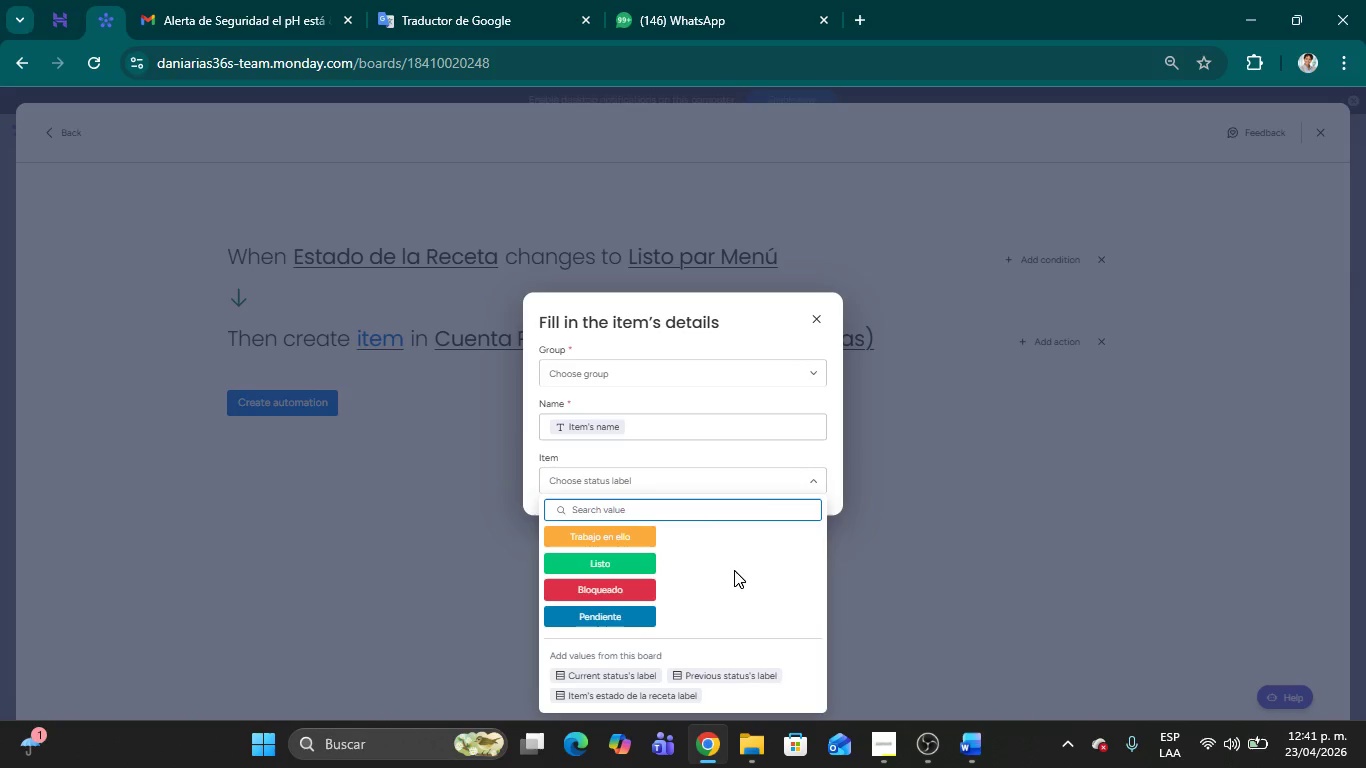 
scroll: coordinate [722, 667], scroll_direction: down, amount: 2.0
 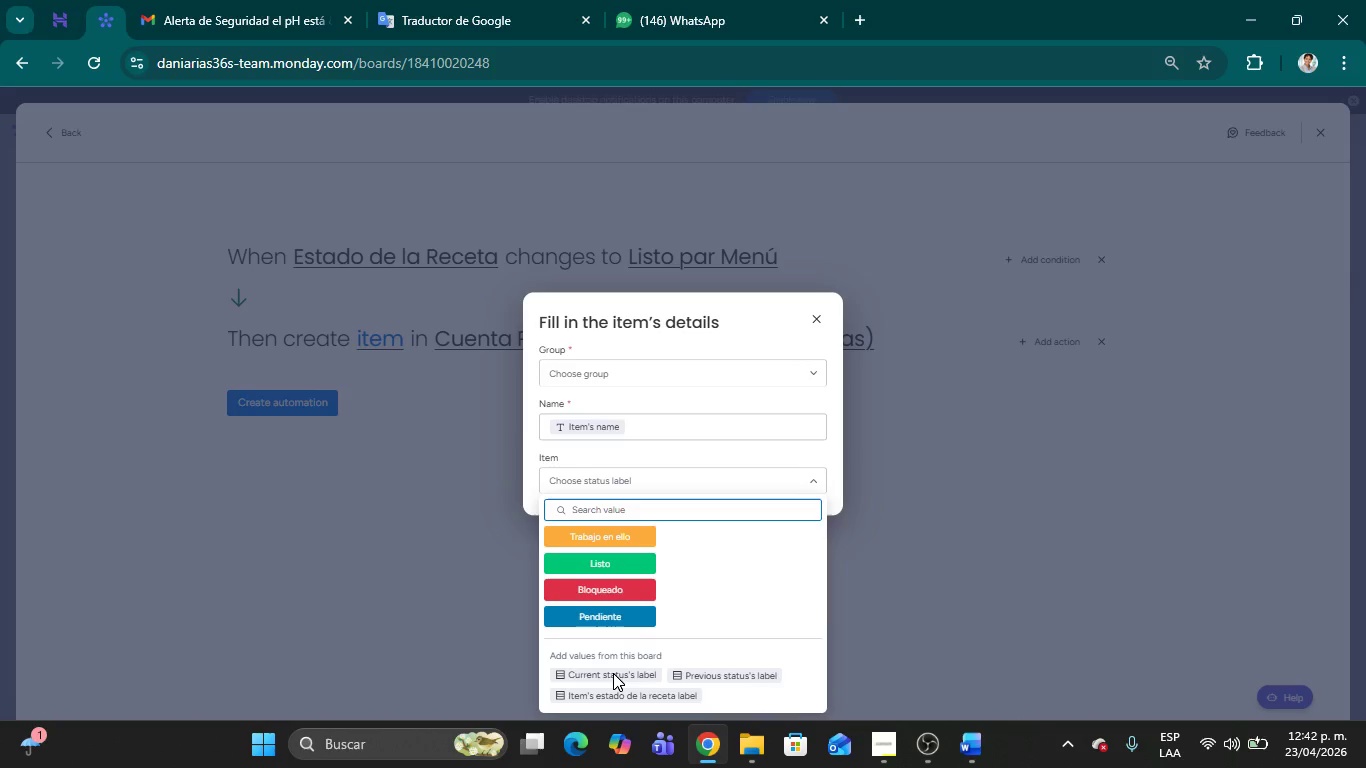 
wait(23.9)
 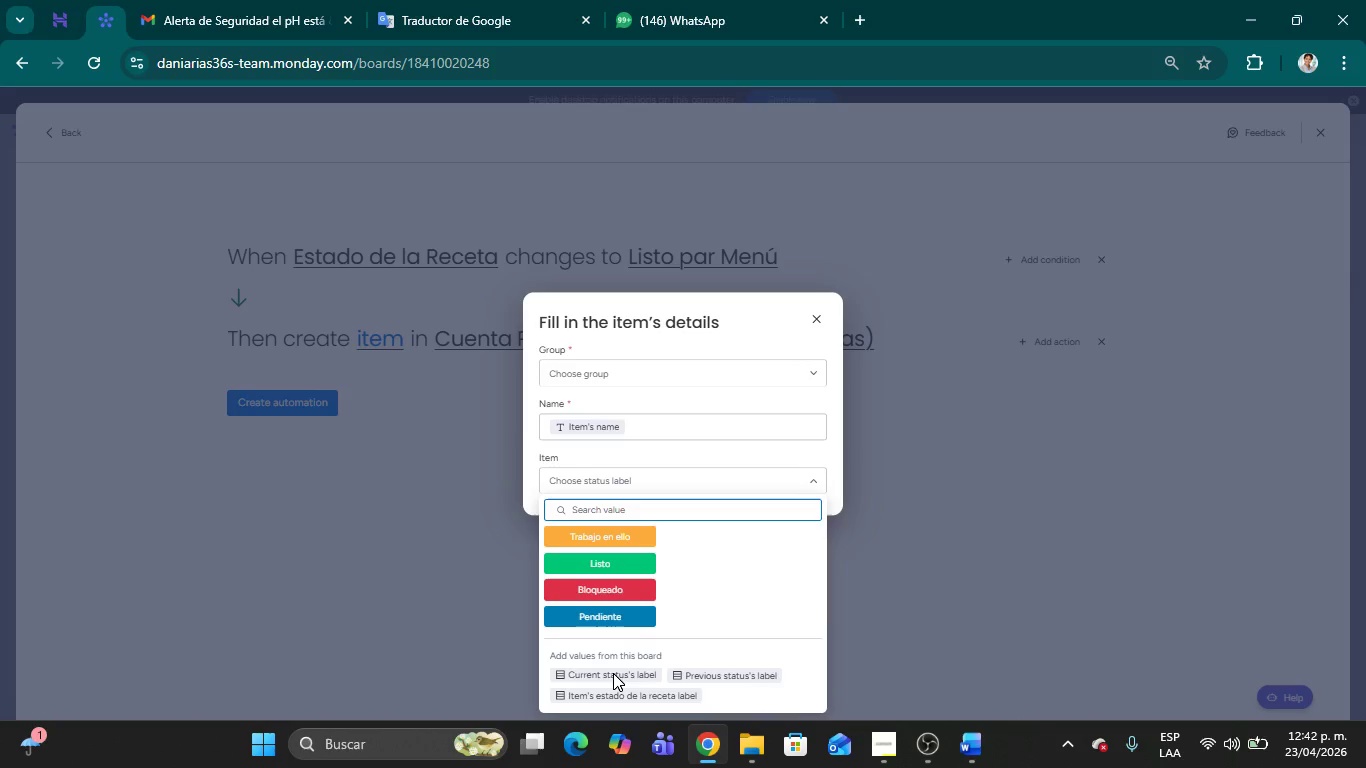 
left_click([775, 339])
 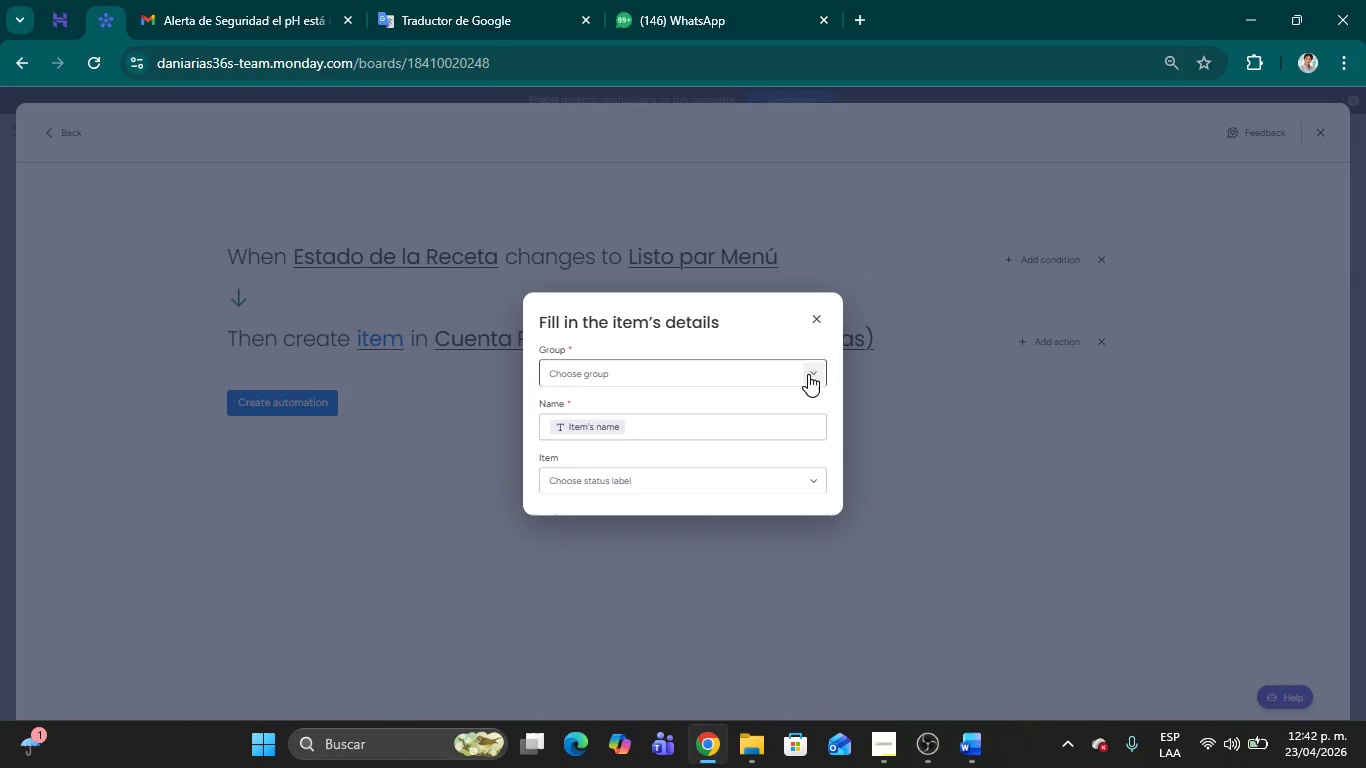 
left_click([807, 374])
 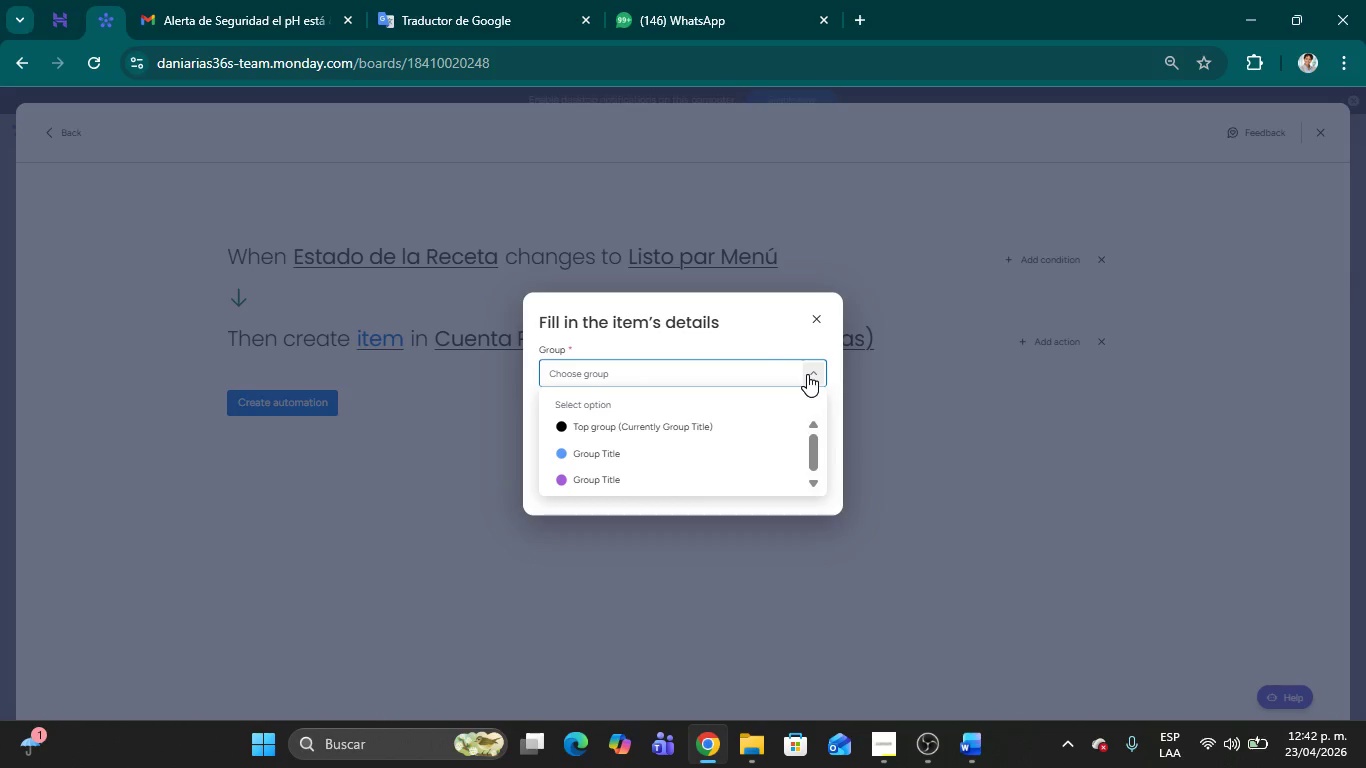 
wait(42.48)
 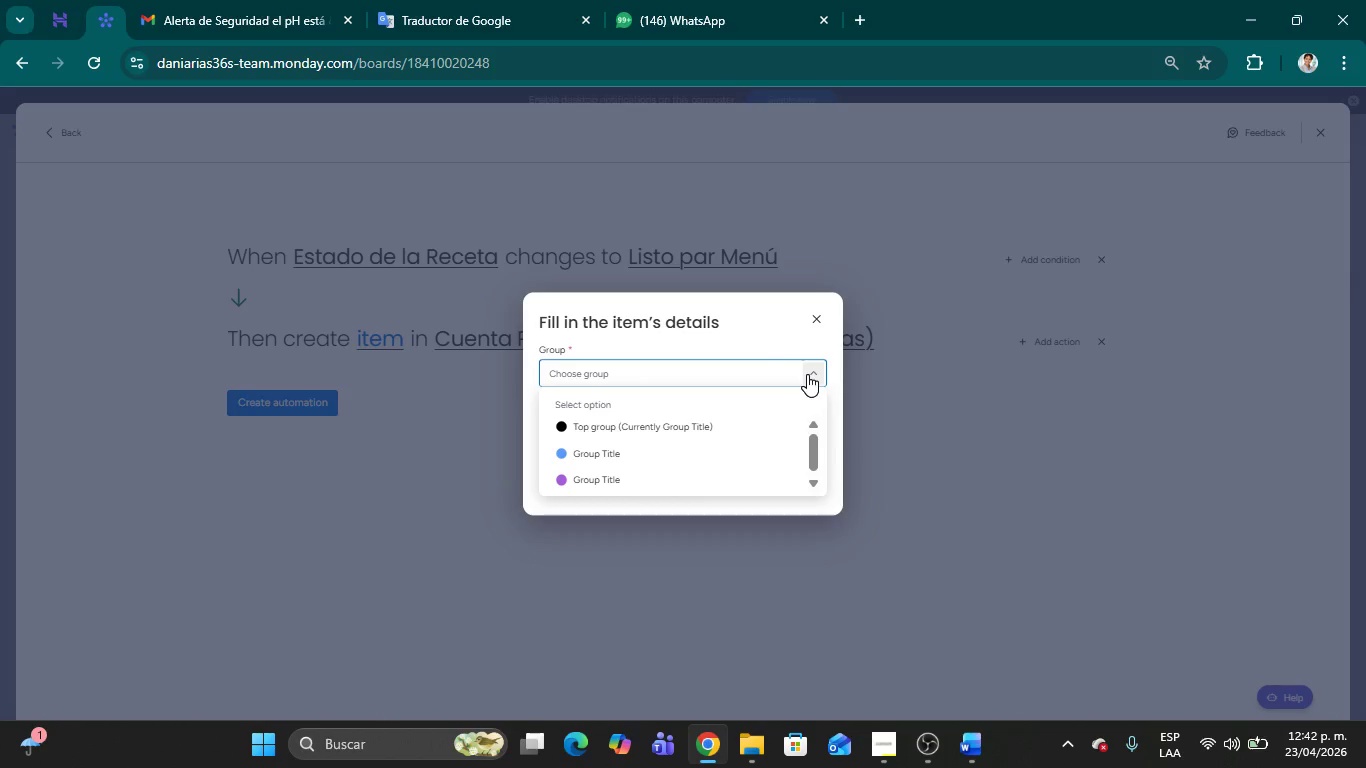 
scroll: coordinate [661, 458], scroll_direction: down, amount: 5.0
 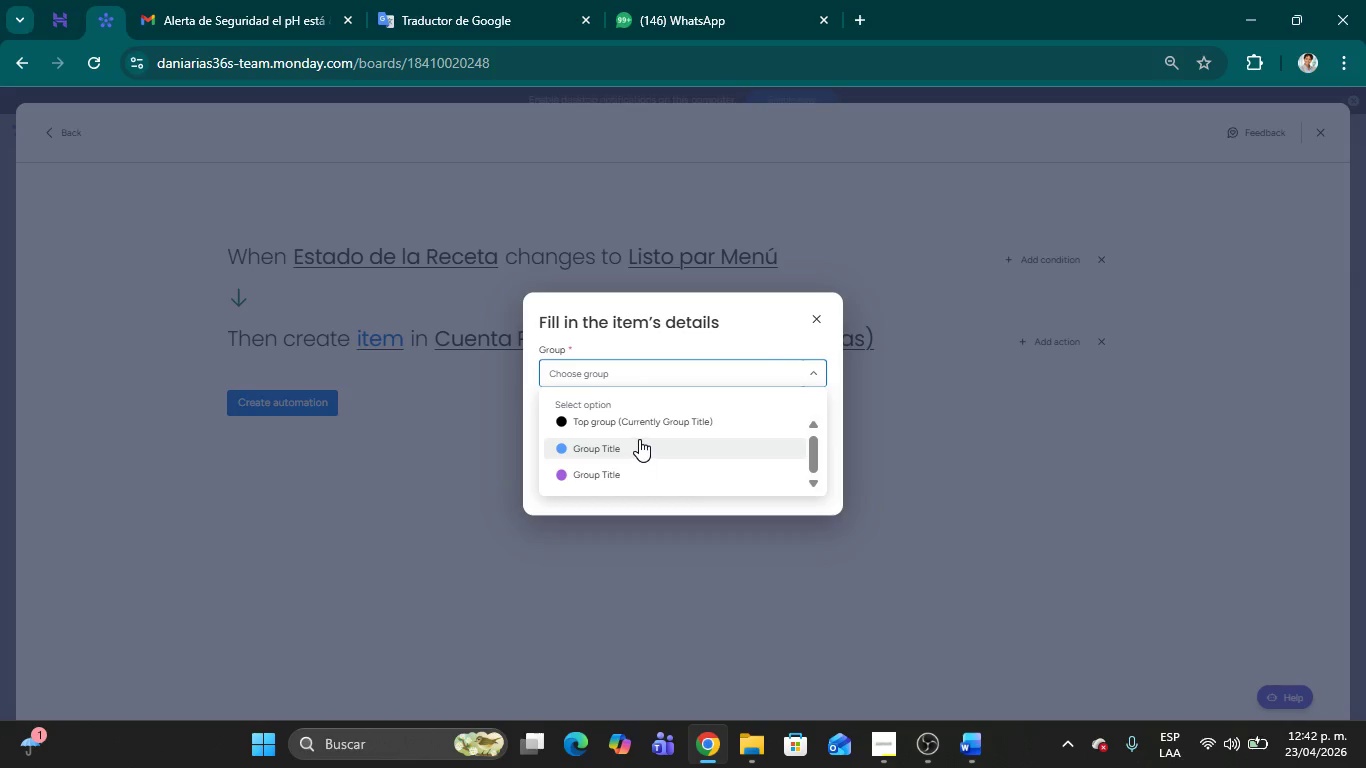 
scroll: coordinate [638, 439], scroll_direction: up, amount: 3.0
 